 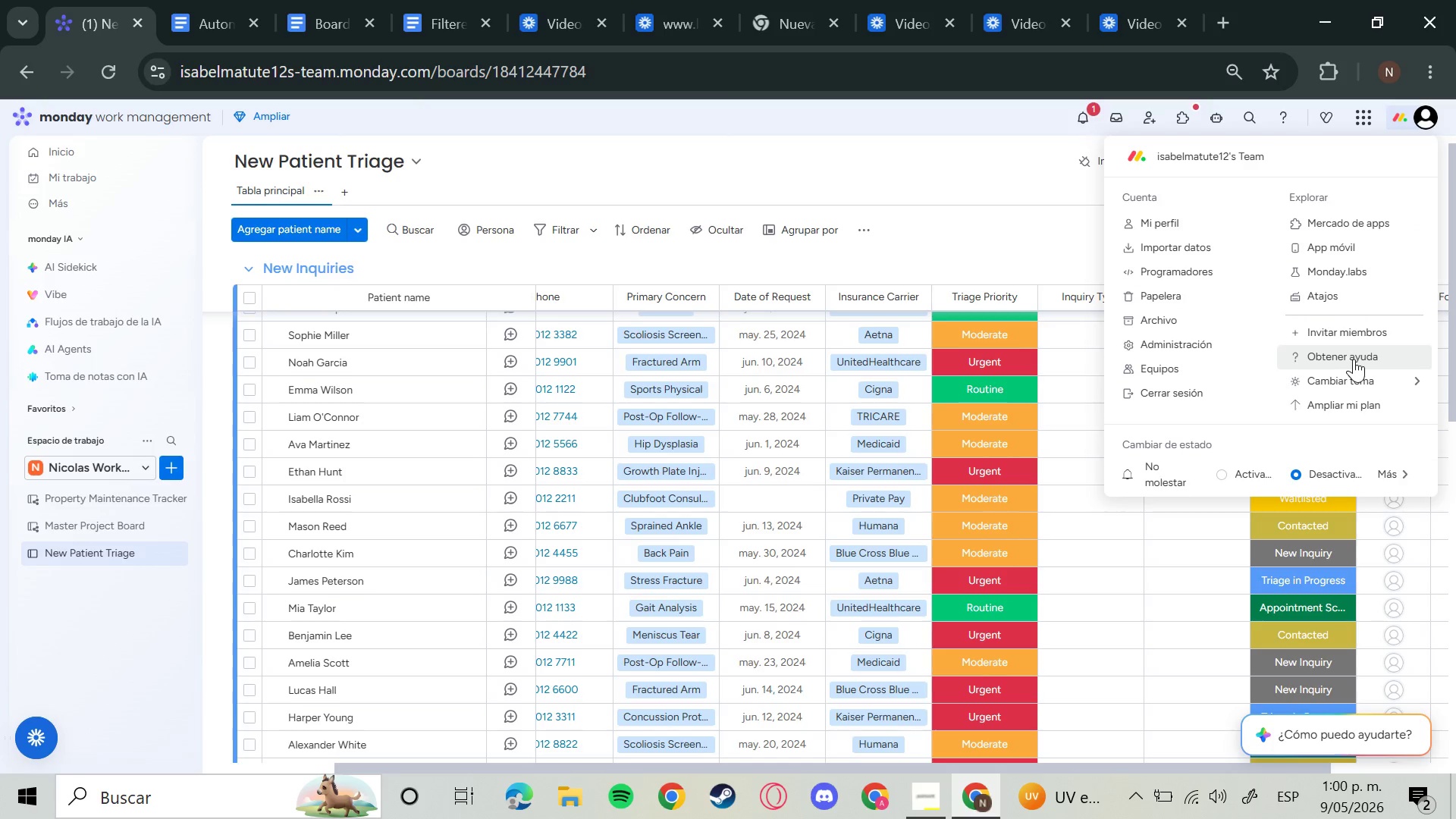 
left_click([1191, 438])
 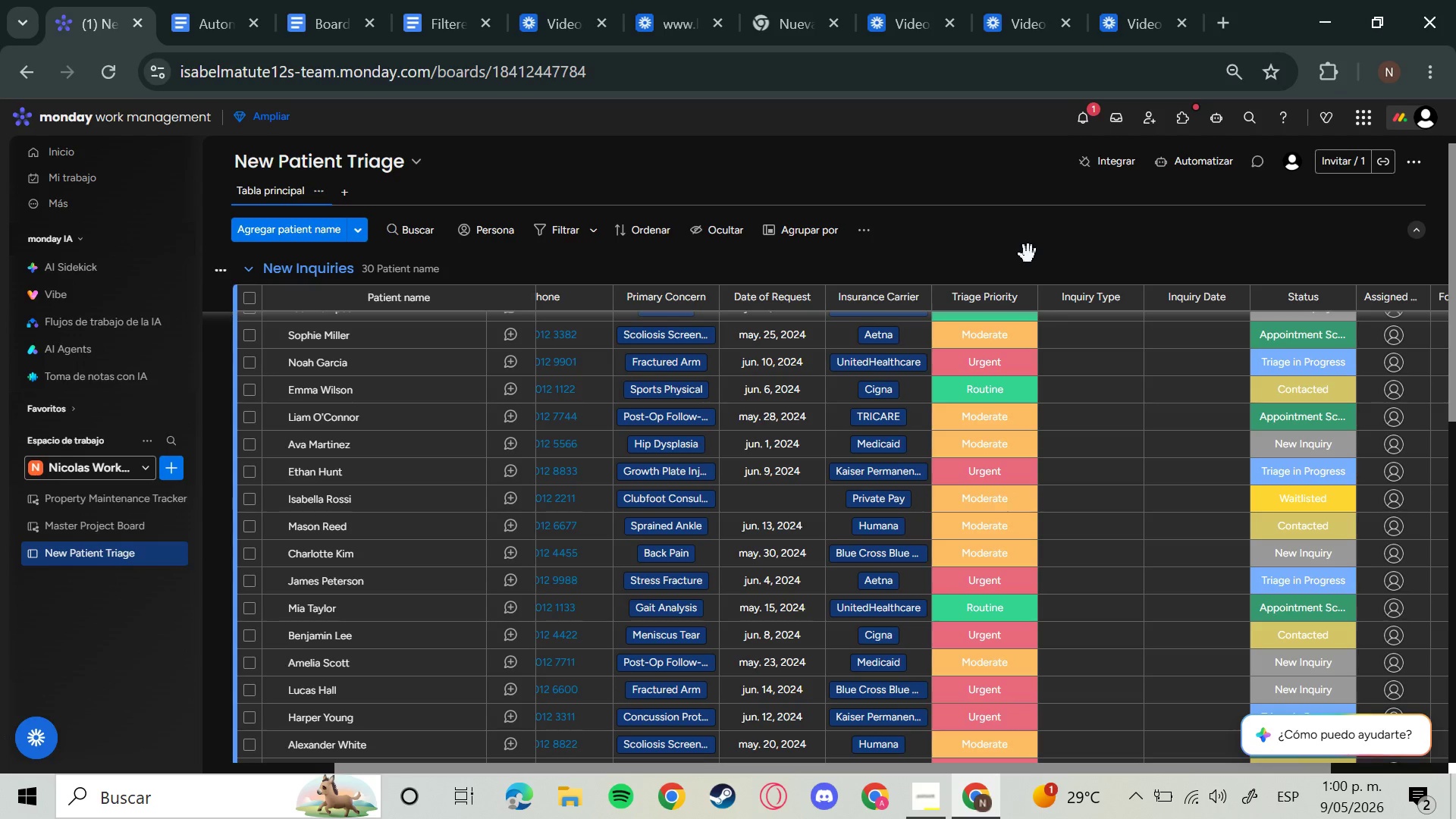 
wait(10.06)
 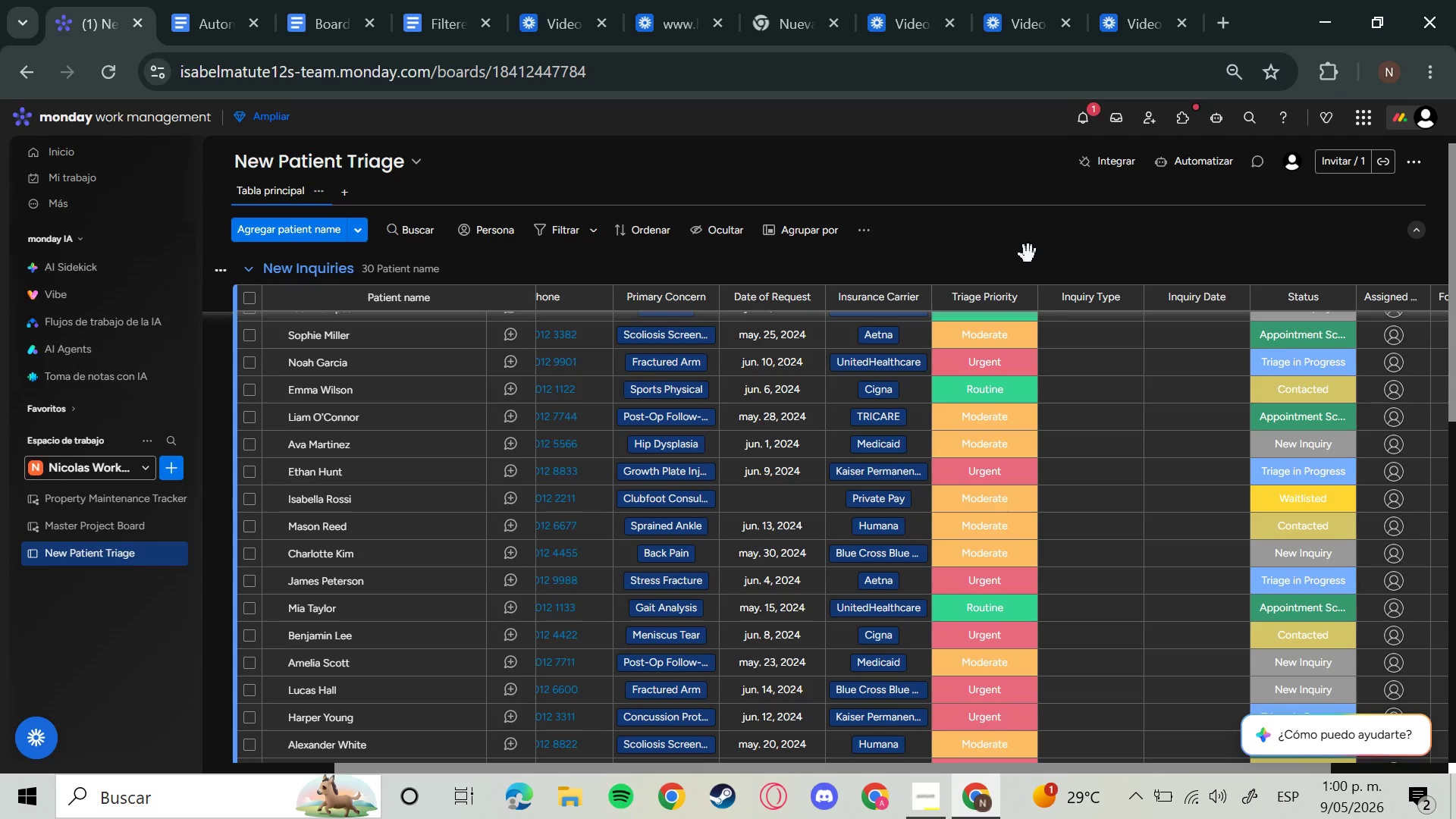 
left_click([1081, 330])
 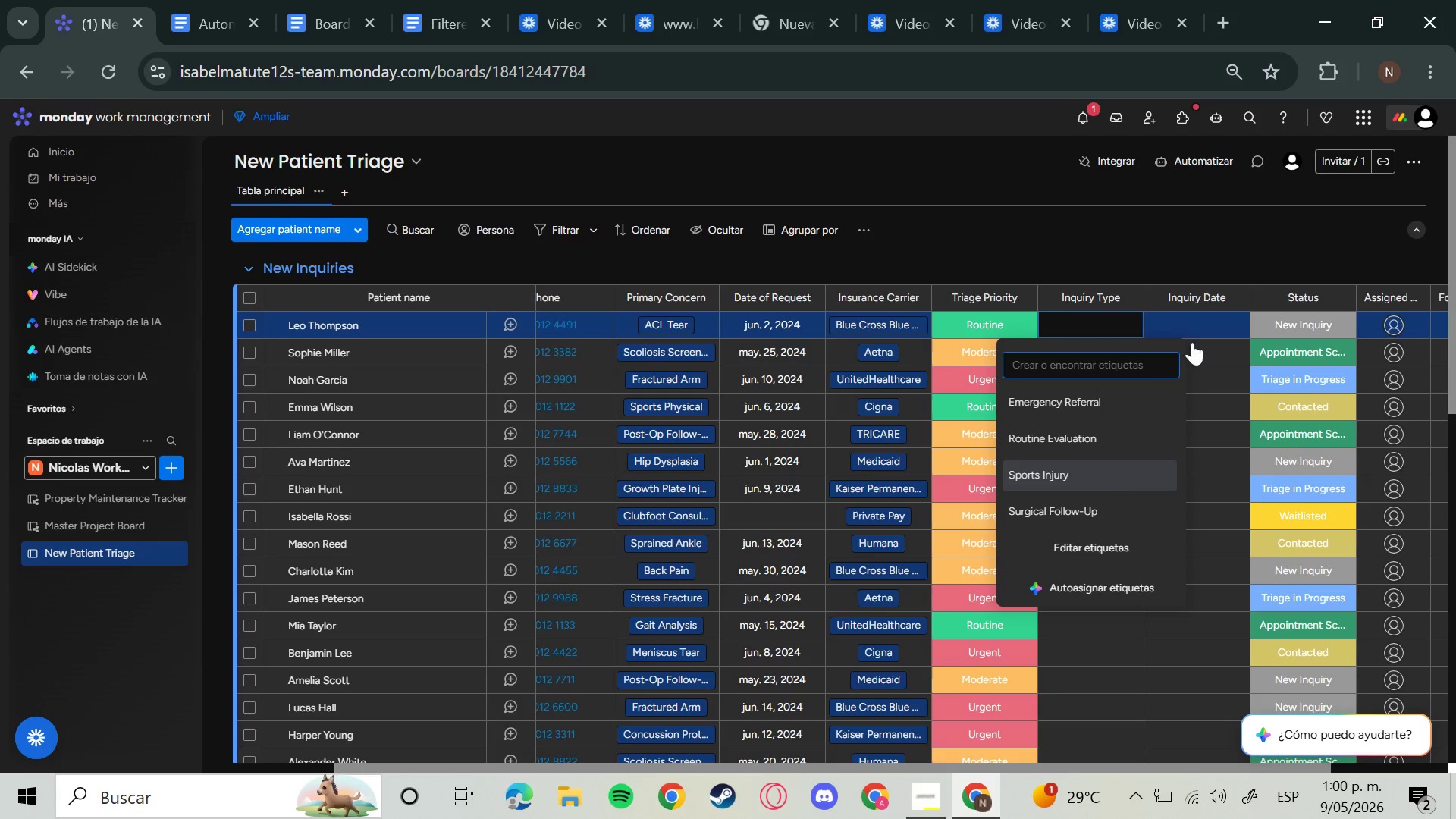 
left_click([1200, 333])
 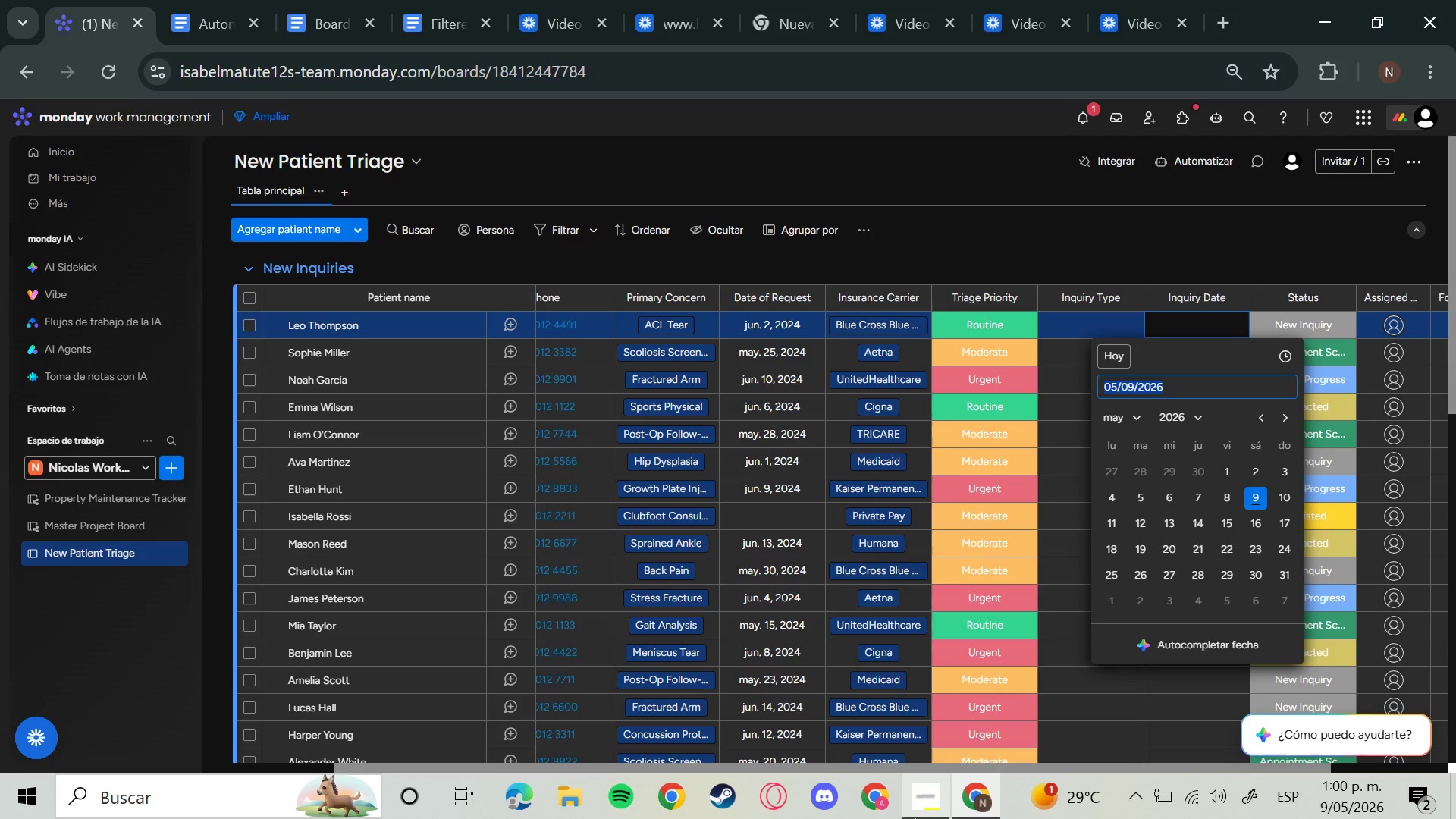 
left_click([910, 516])
 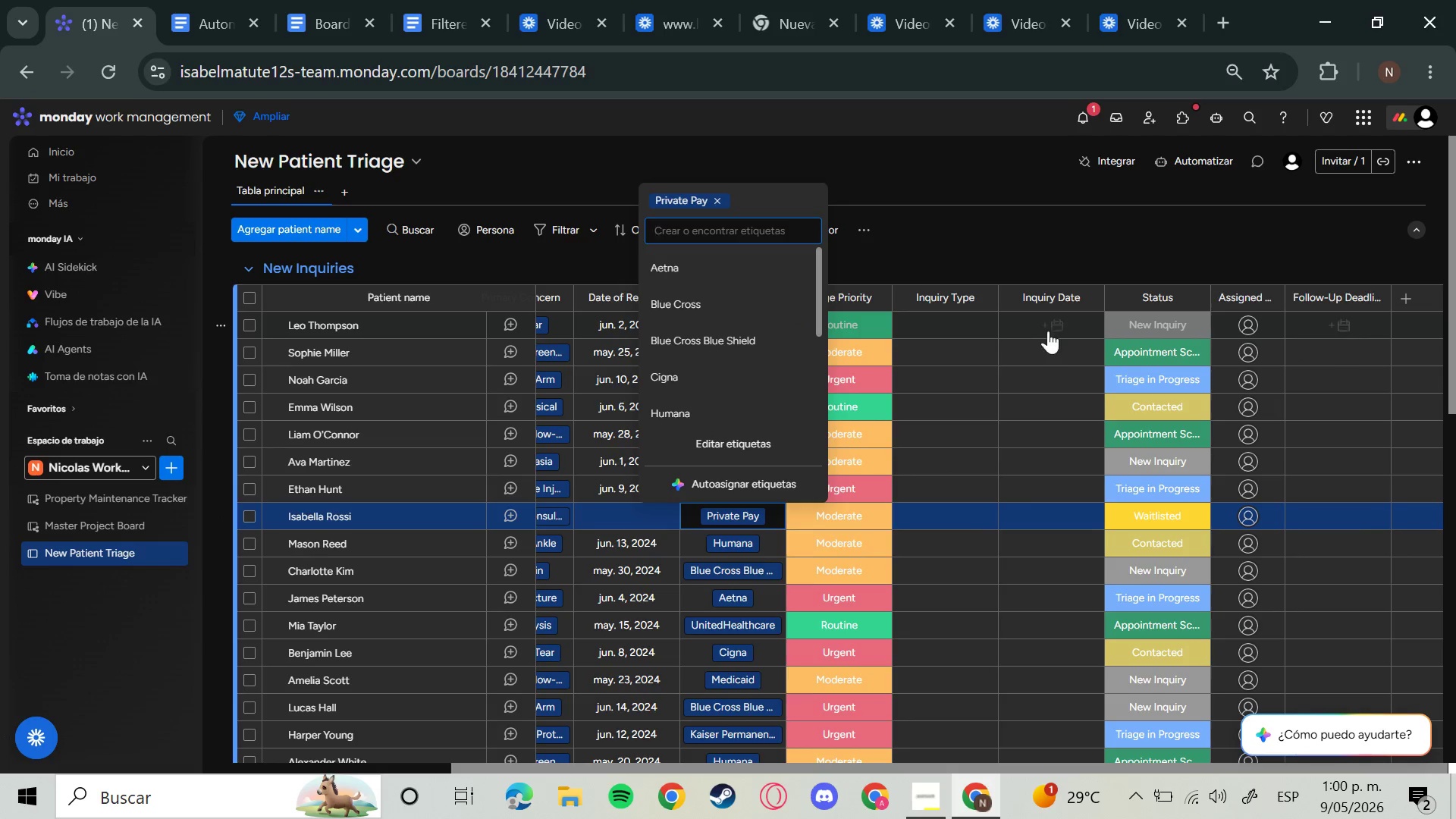 
left_click([933, 328])
 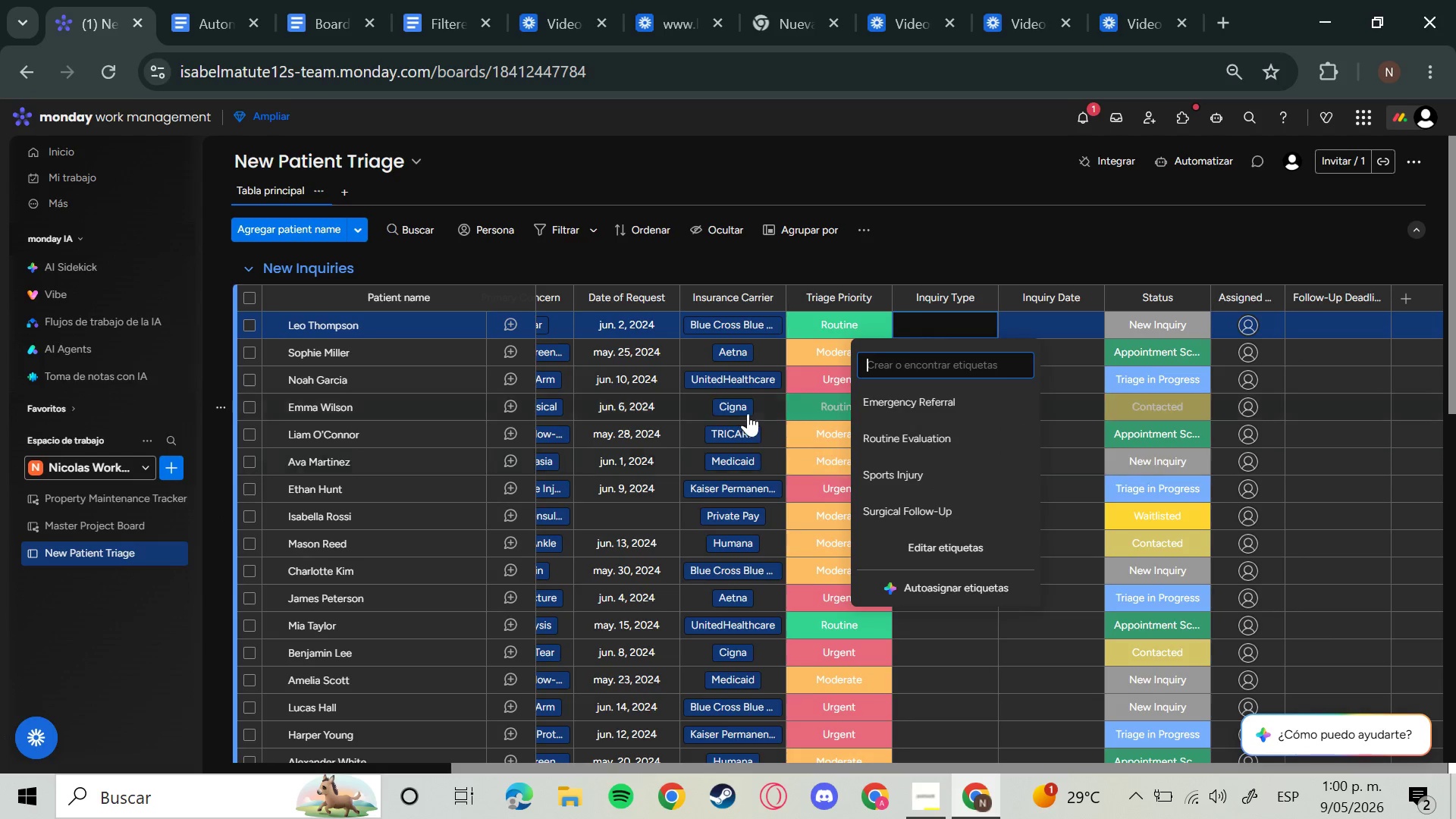 
wait(6.58)
 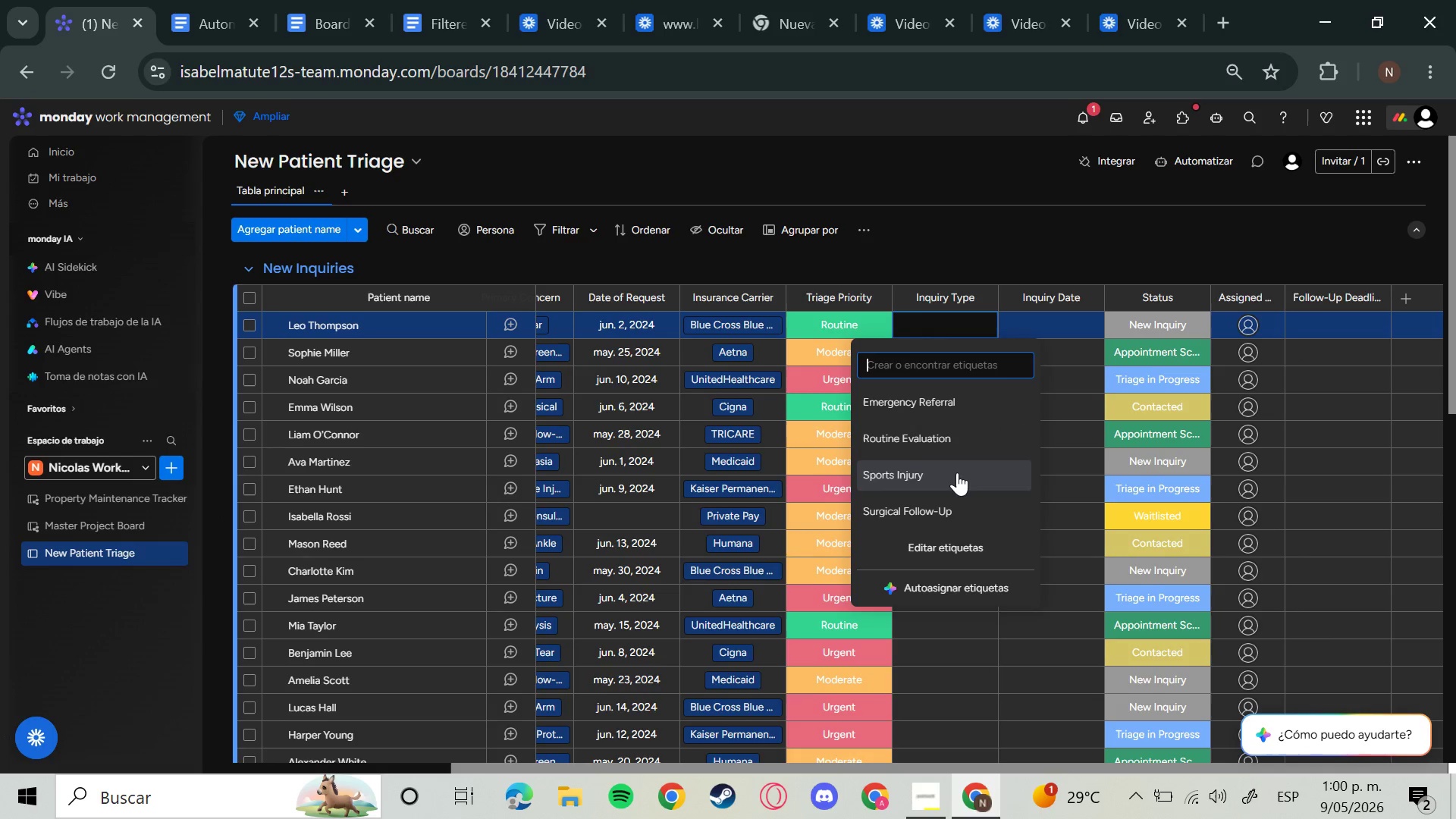 
left_click([739, 325])
 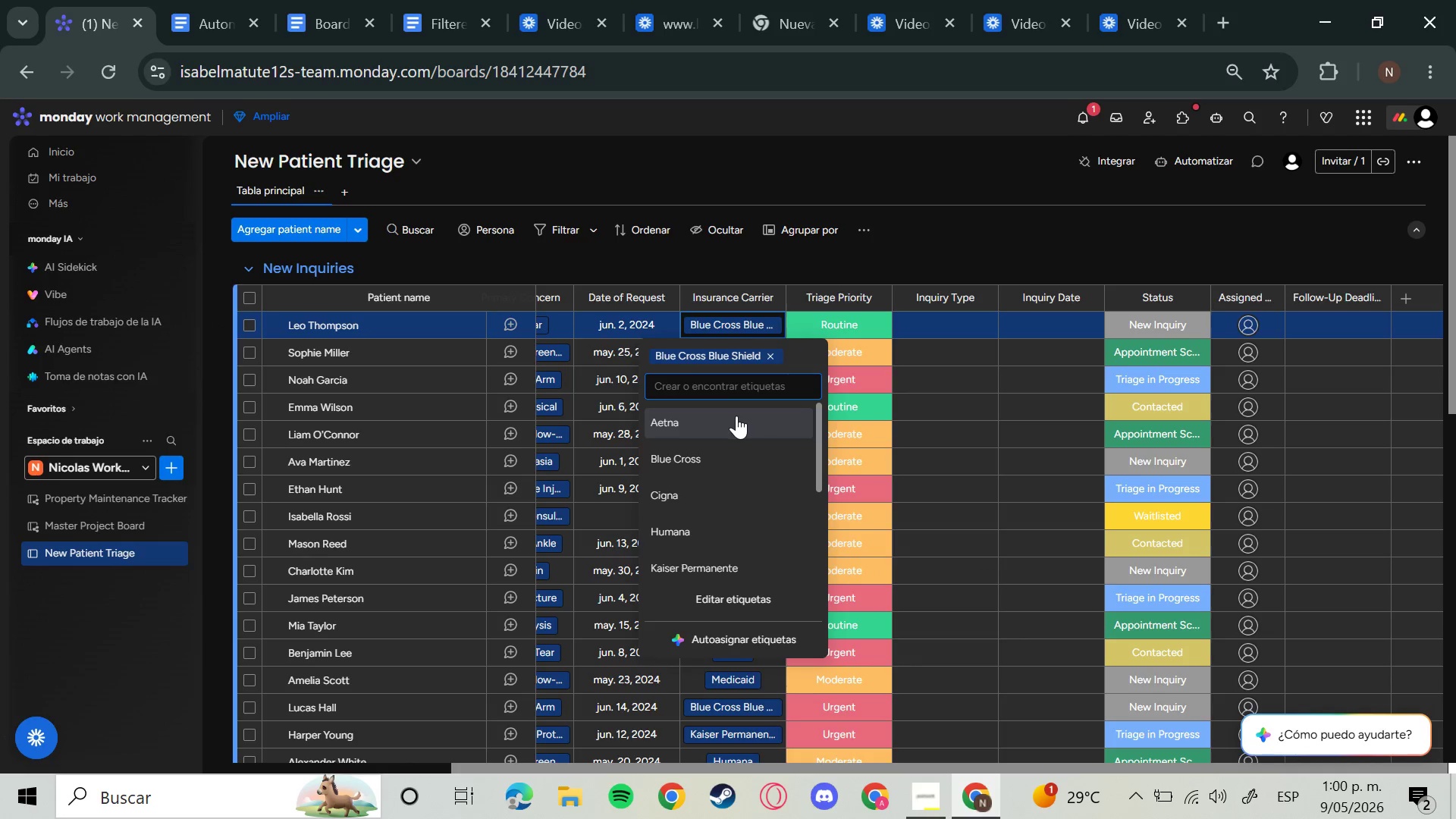 
wait(5.5)
 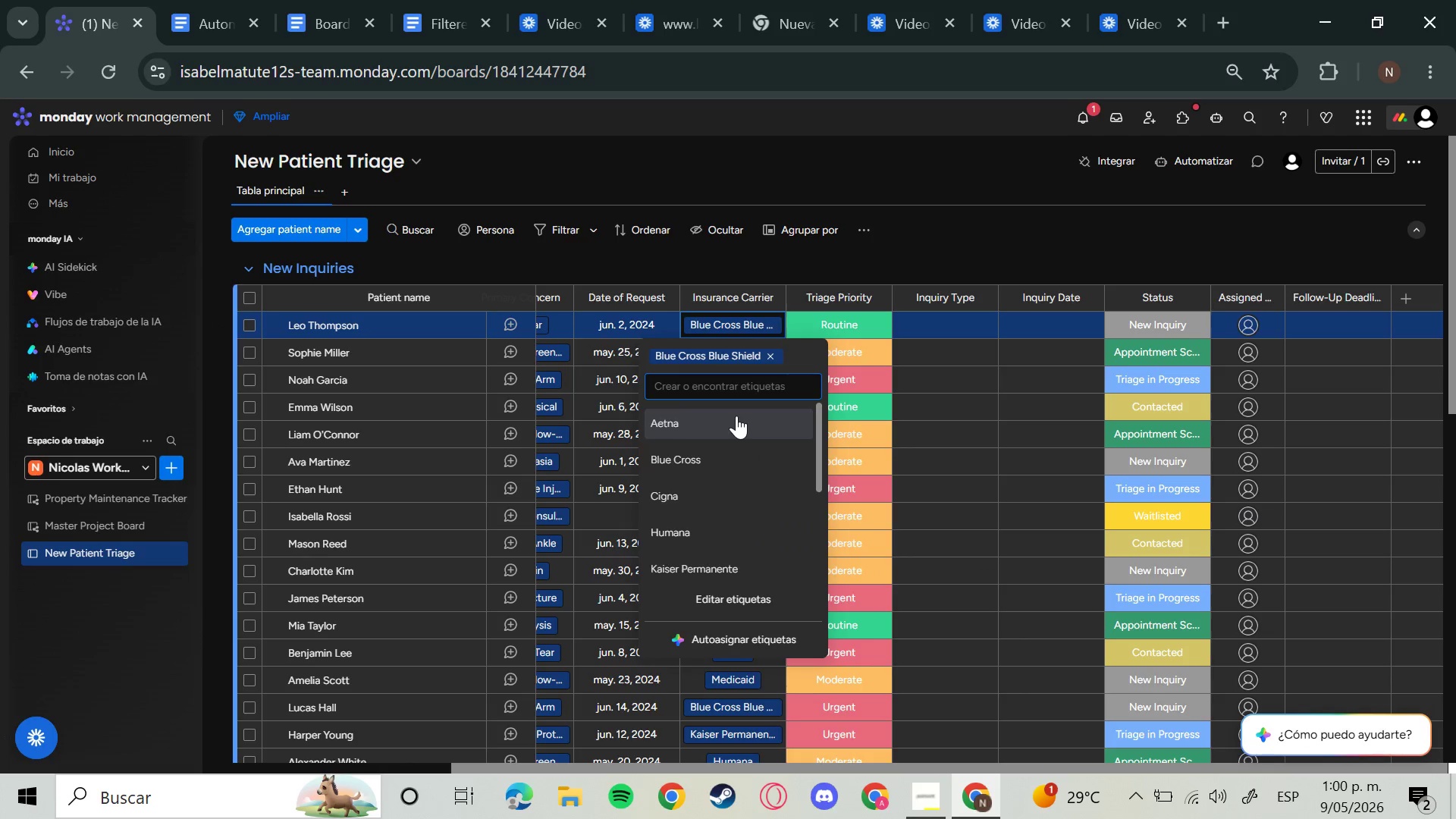 
left_click([901, 247])
 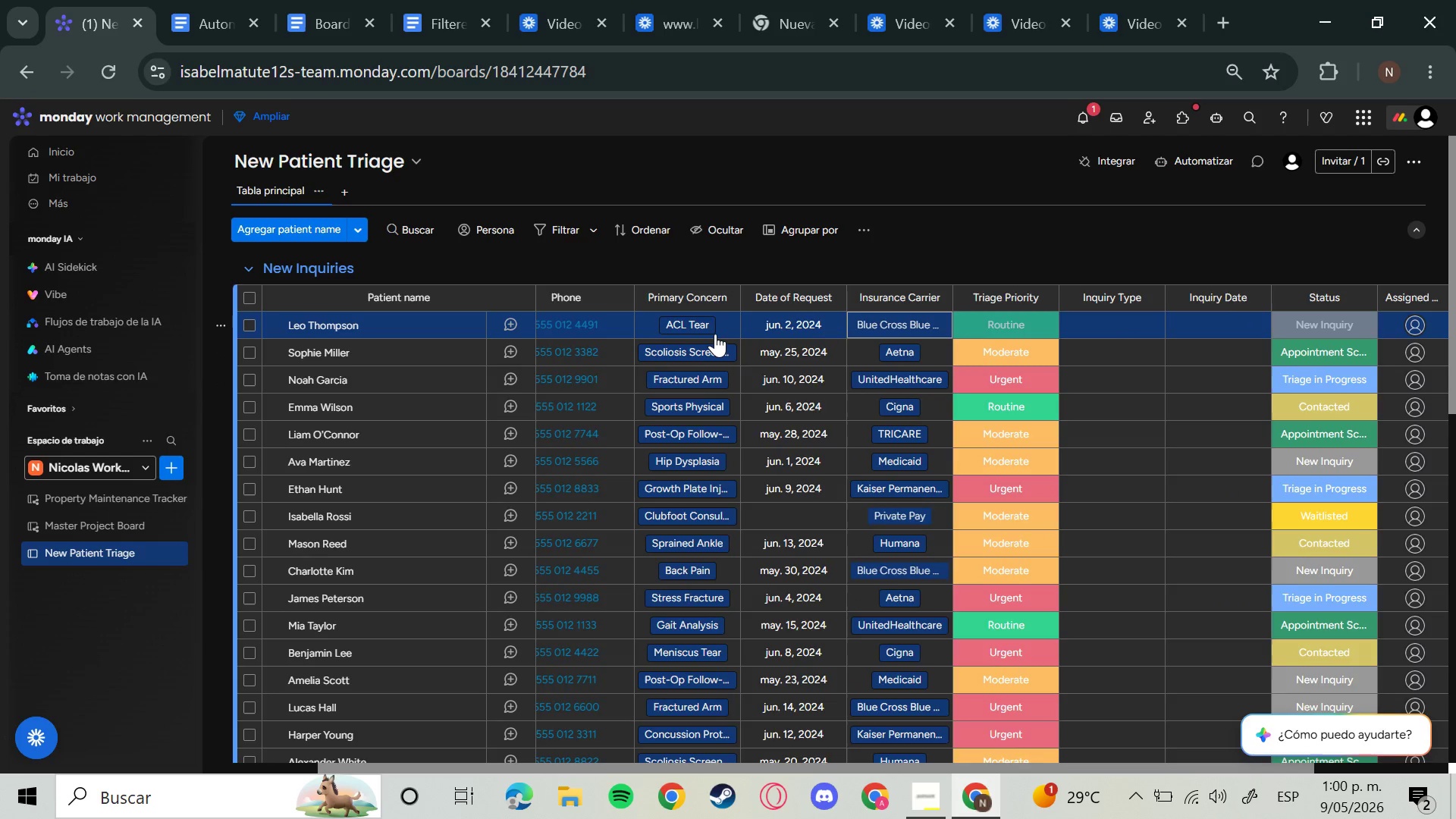 
left_click([715, 334])
 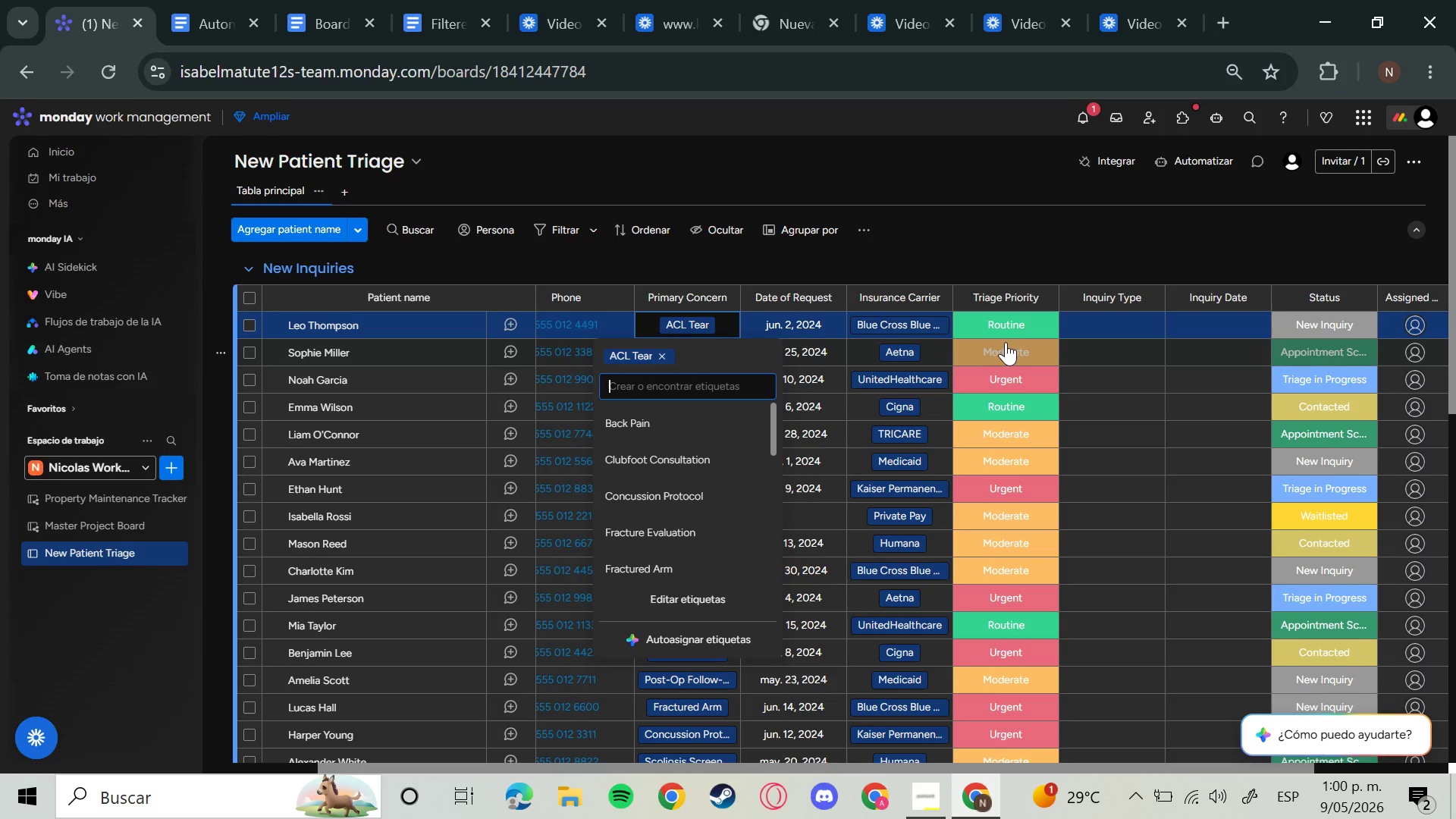 
wait(5.05)
 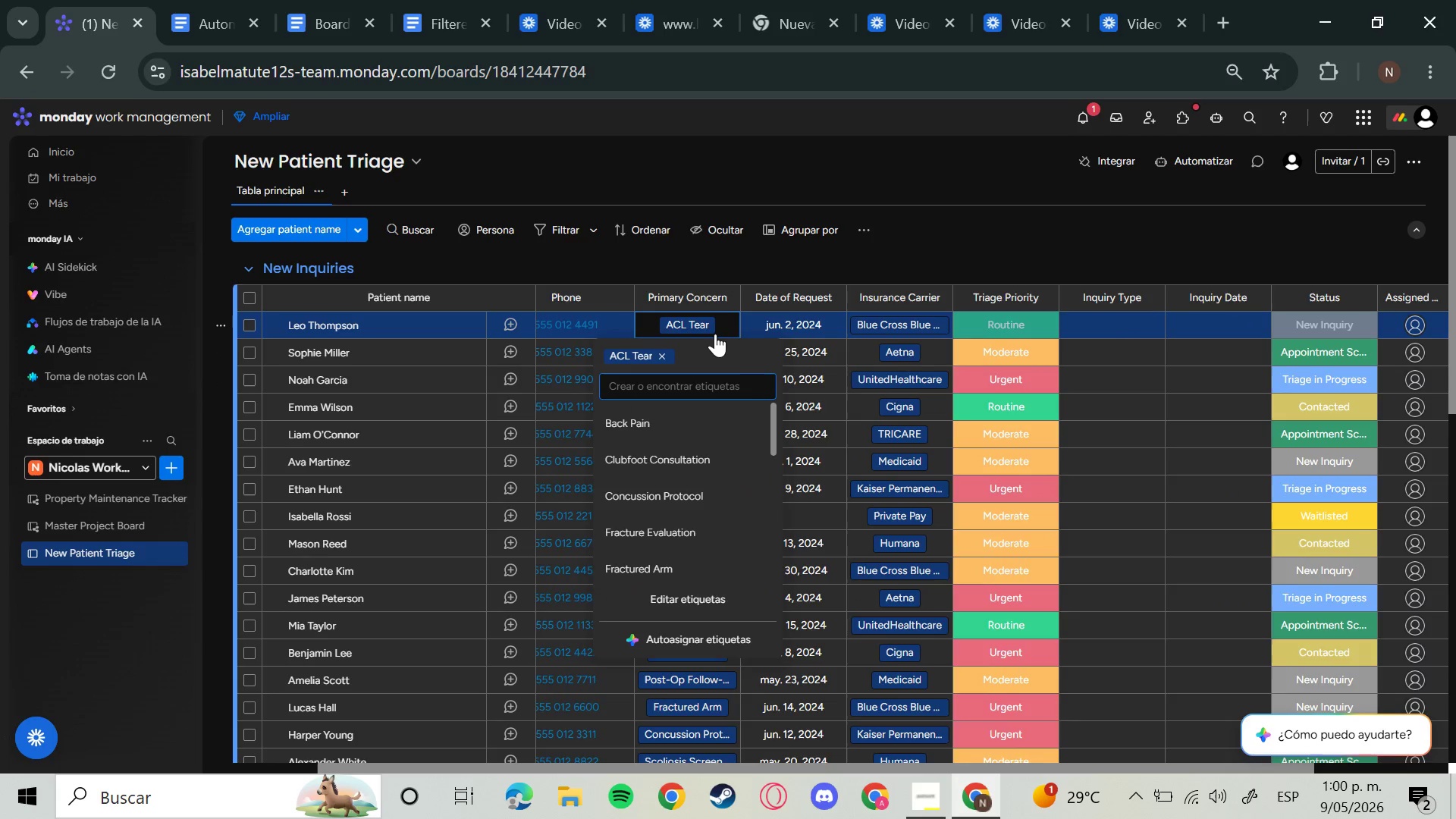 
left_click([1043, 325])
 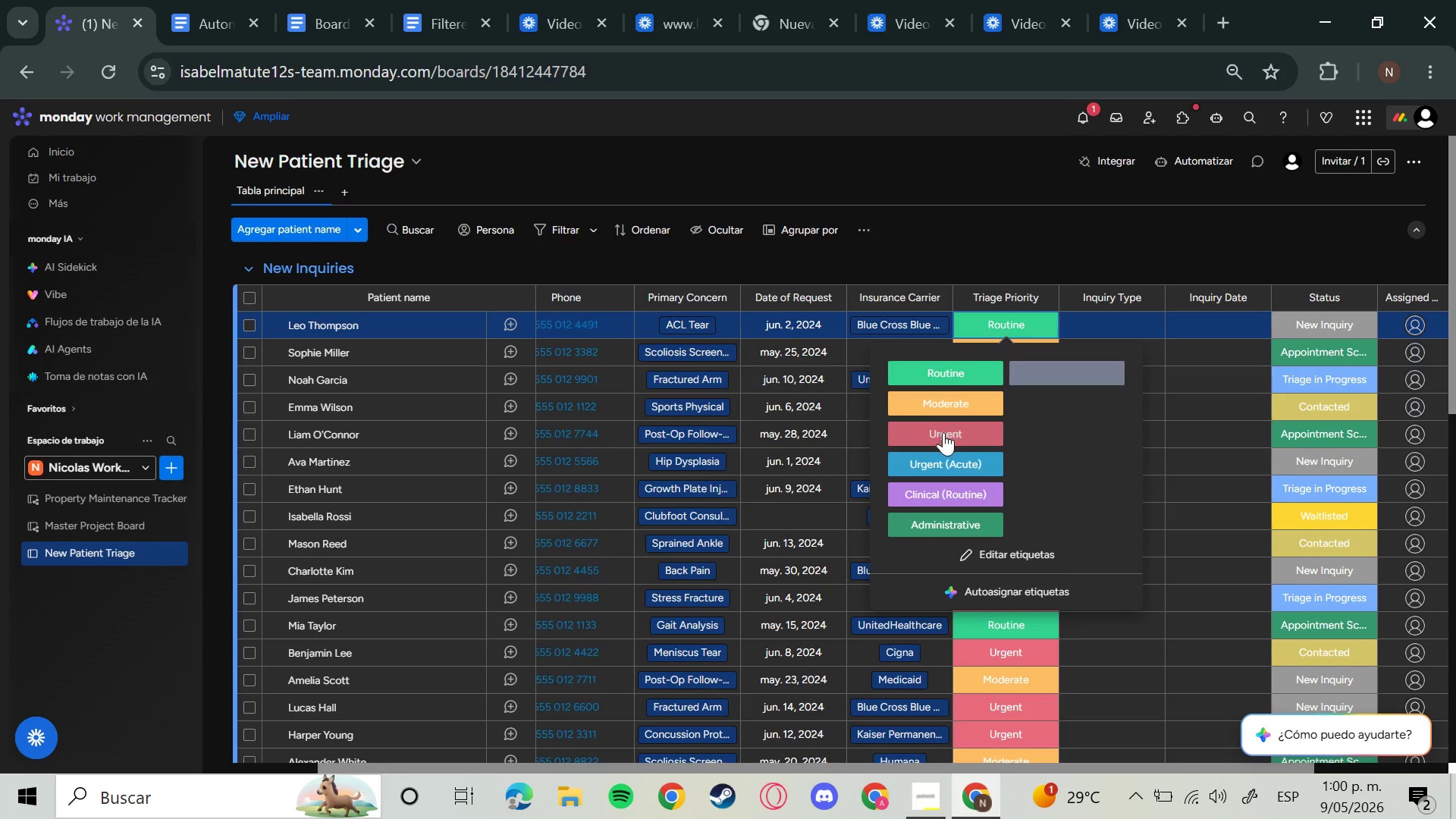 
left_click([943, 432])
 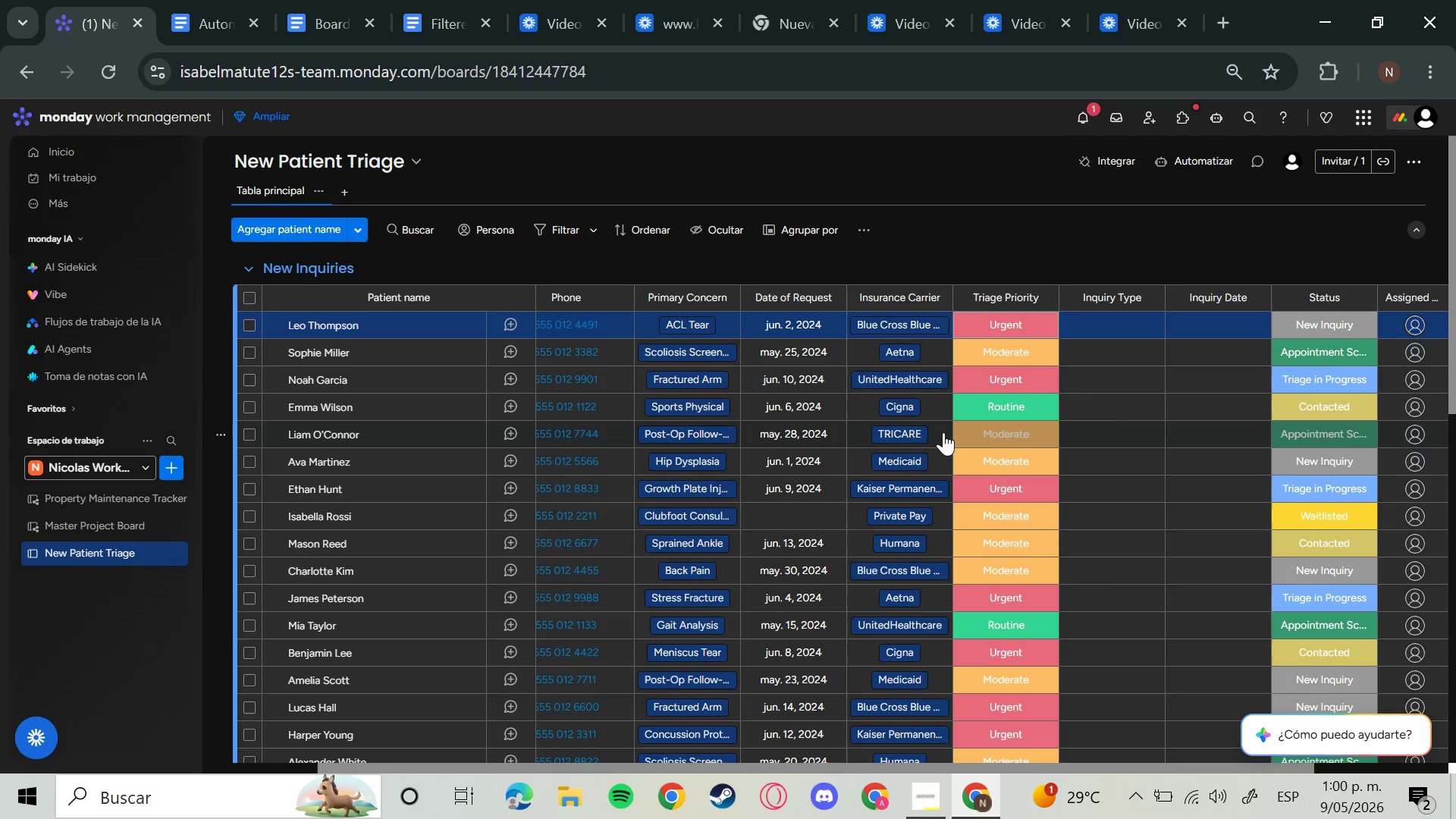 
left_click([943, 432])
 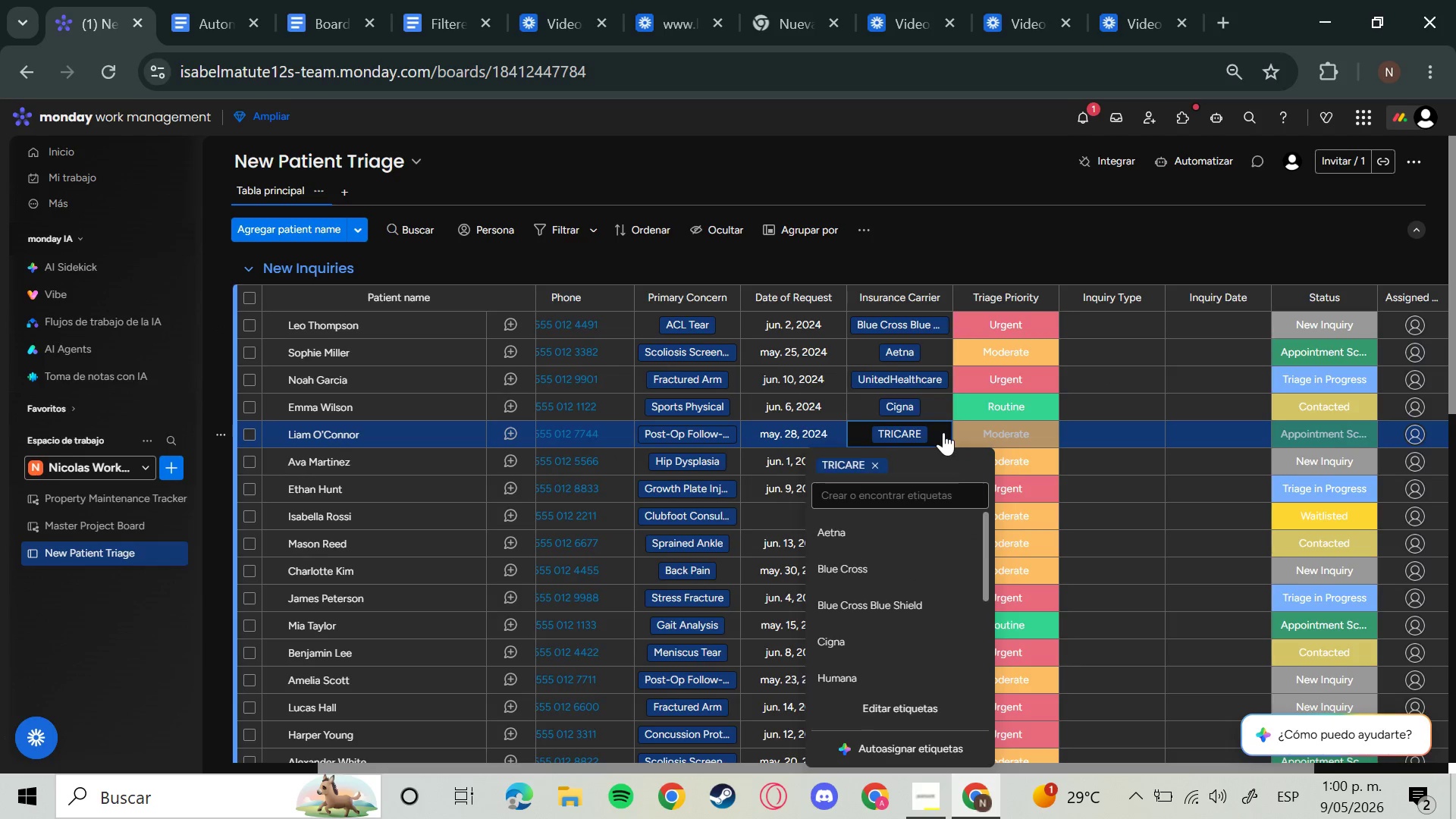 
left_click([943, 432])
 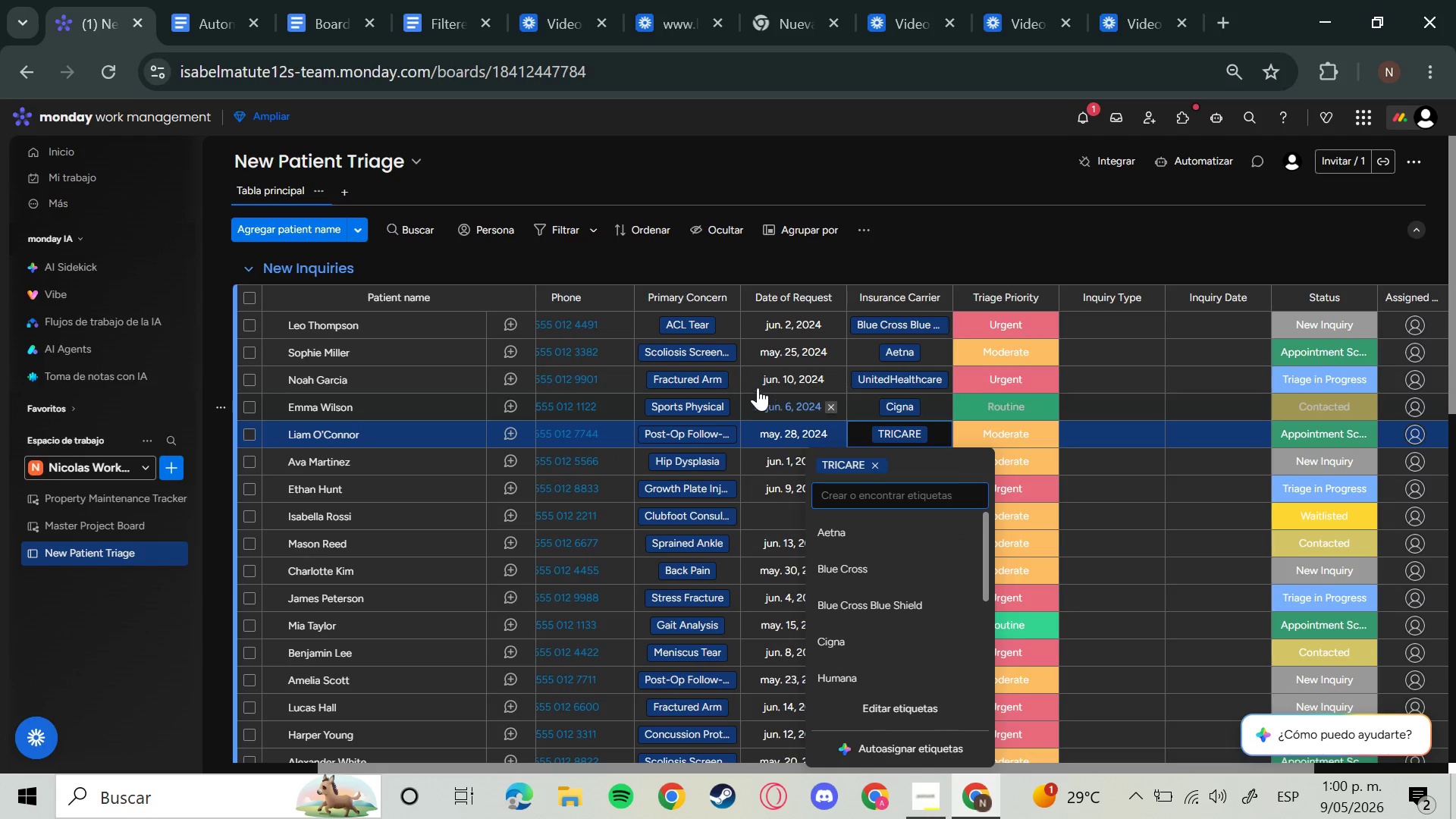 
mouse_move([742, 348])
 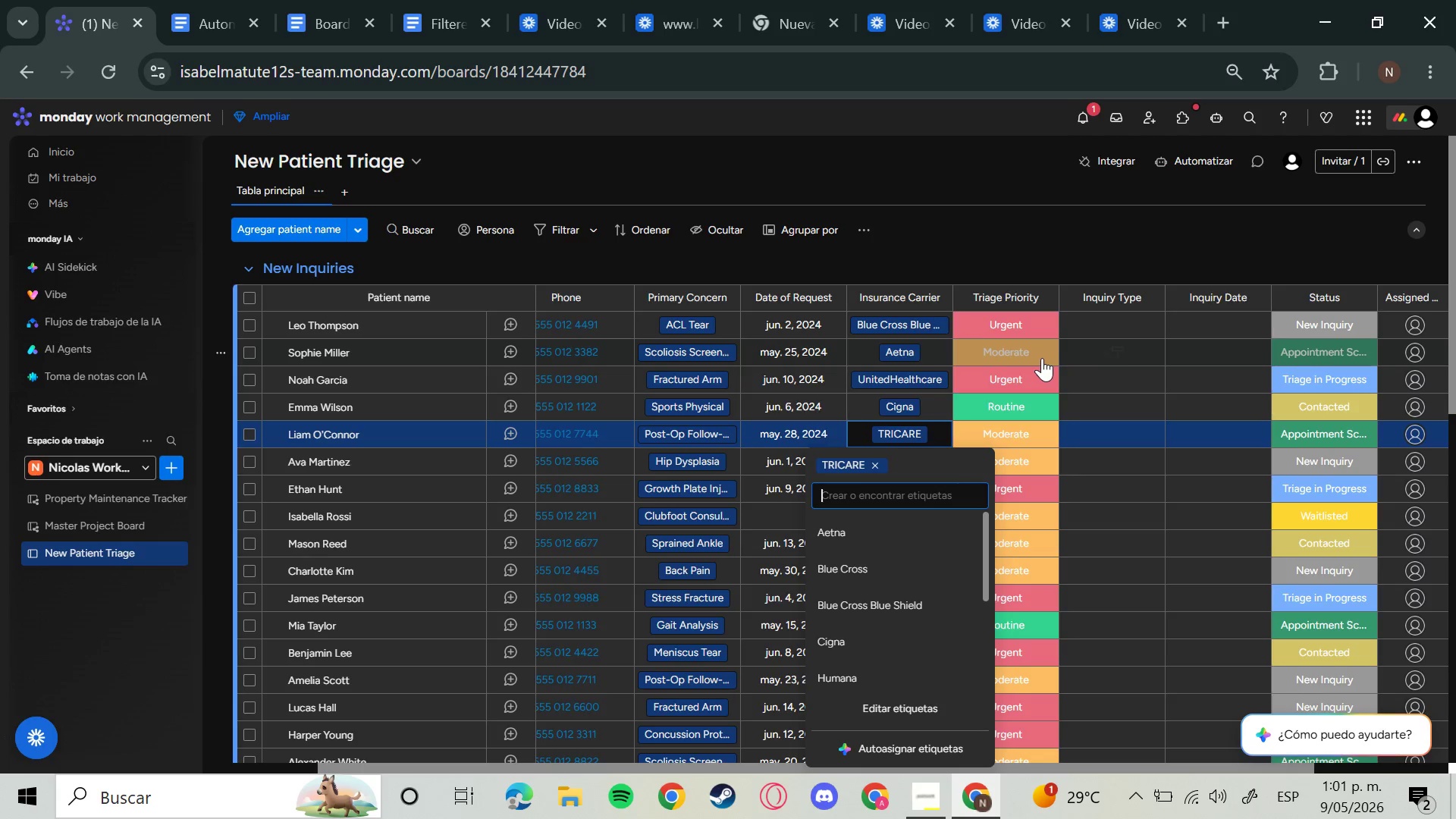 
left_click([1025, 348])
 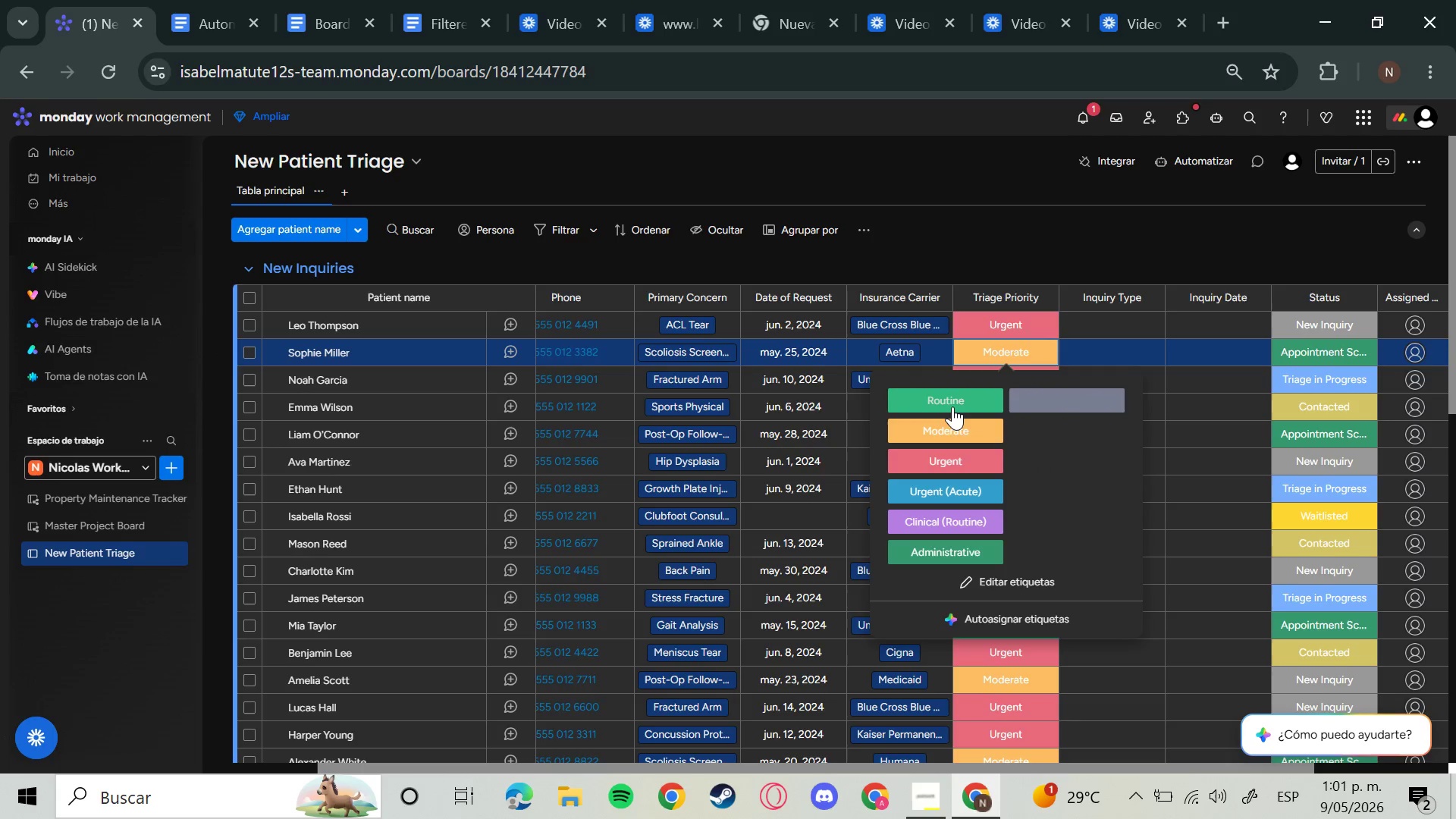 
left_click([952, 405])
 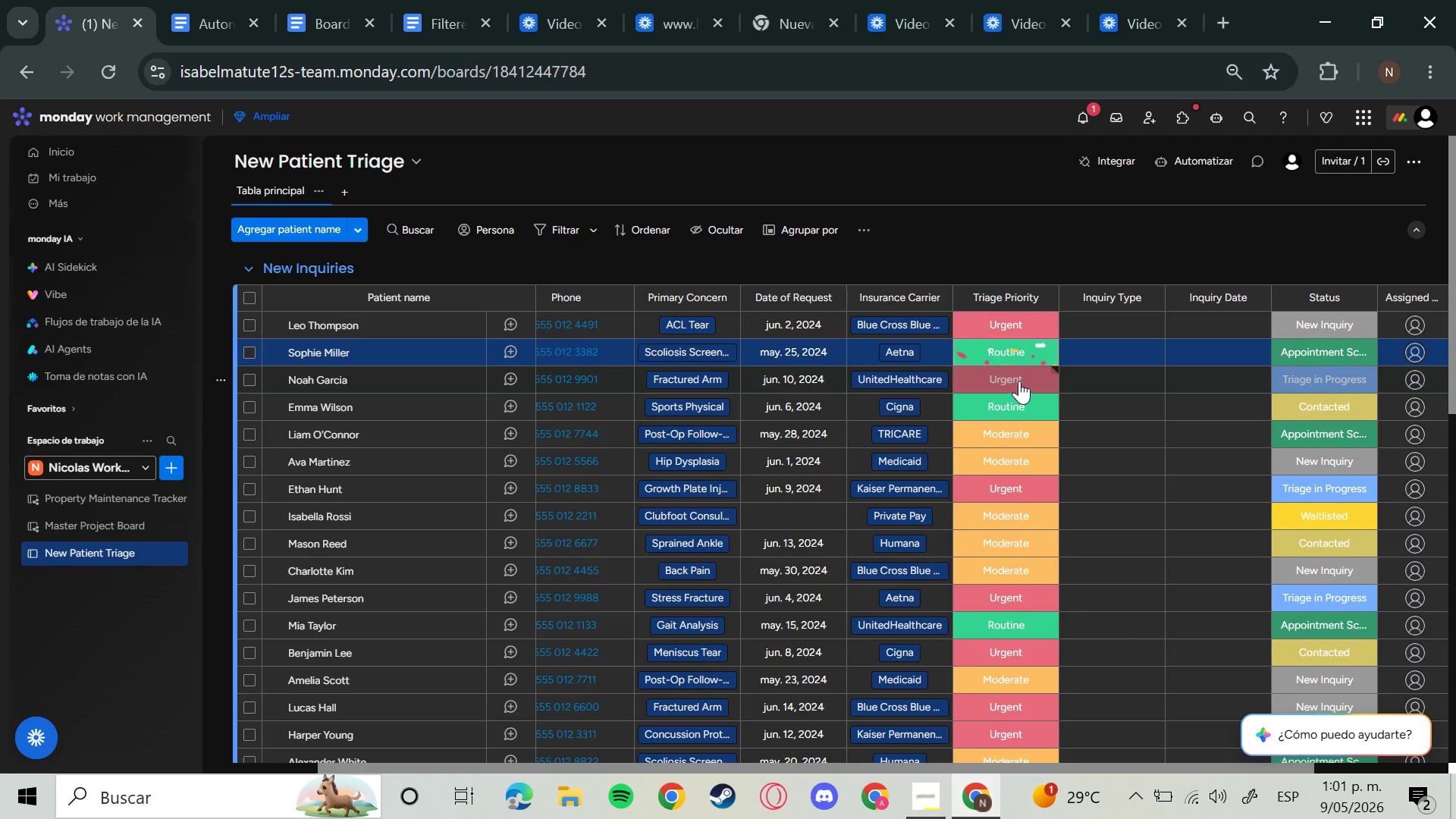 
left_click([1019, 381])
 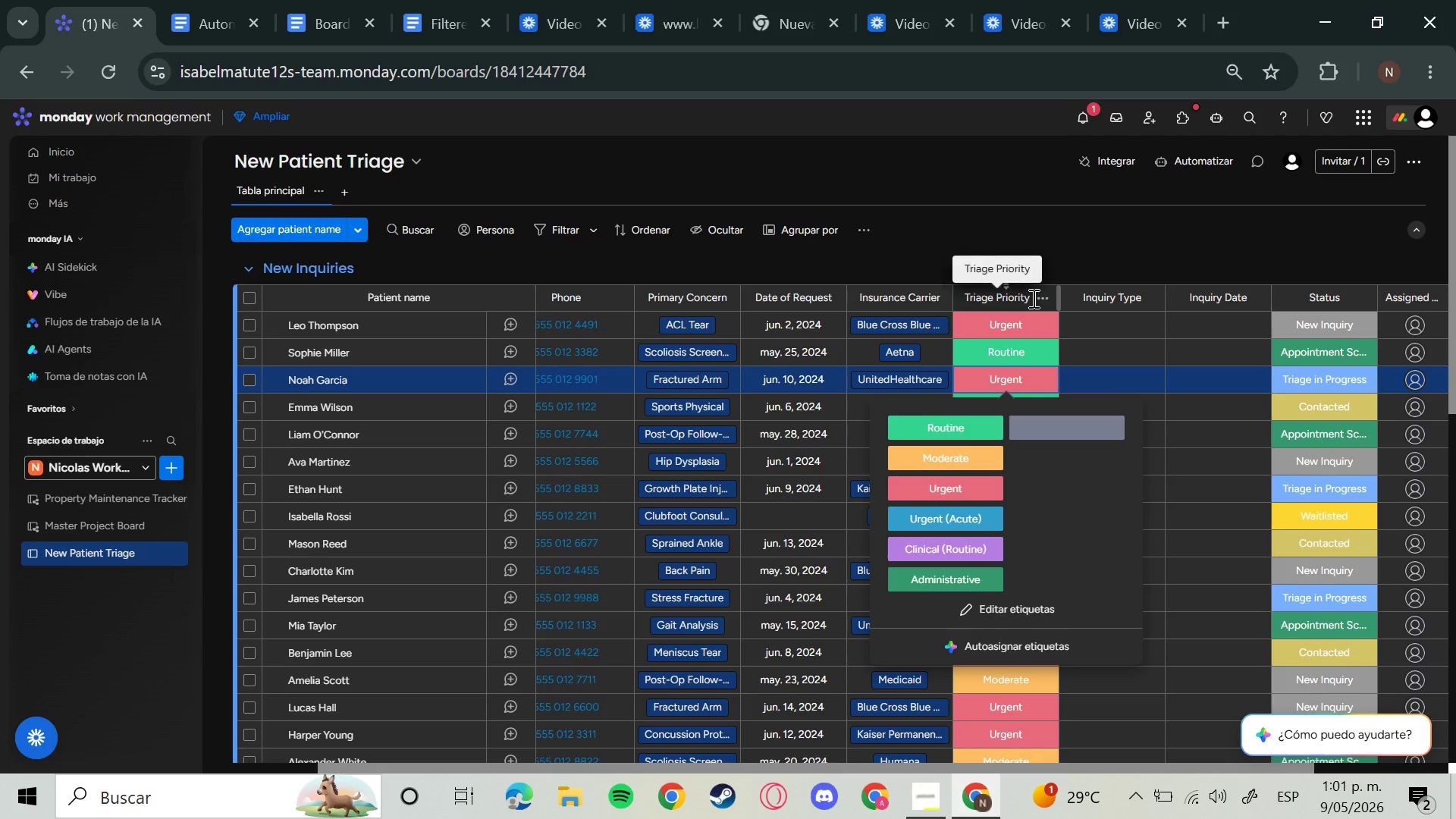 
left_click([1032, 298])
 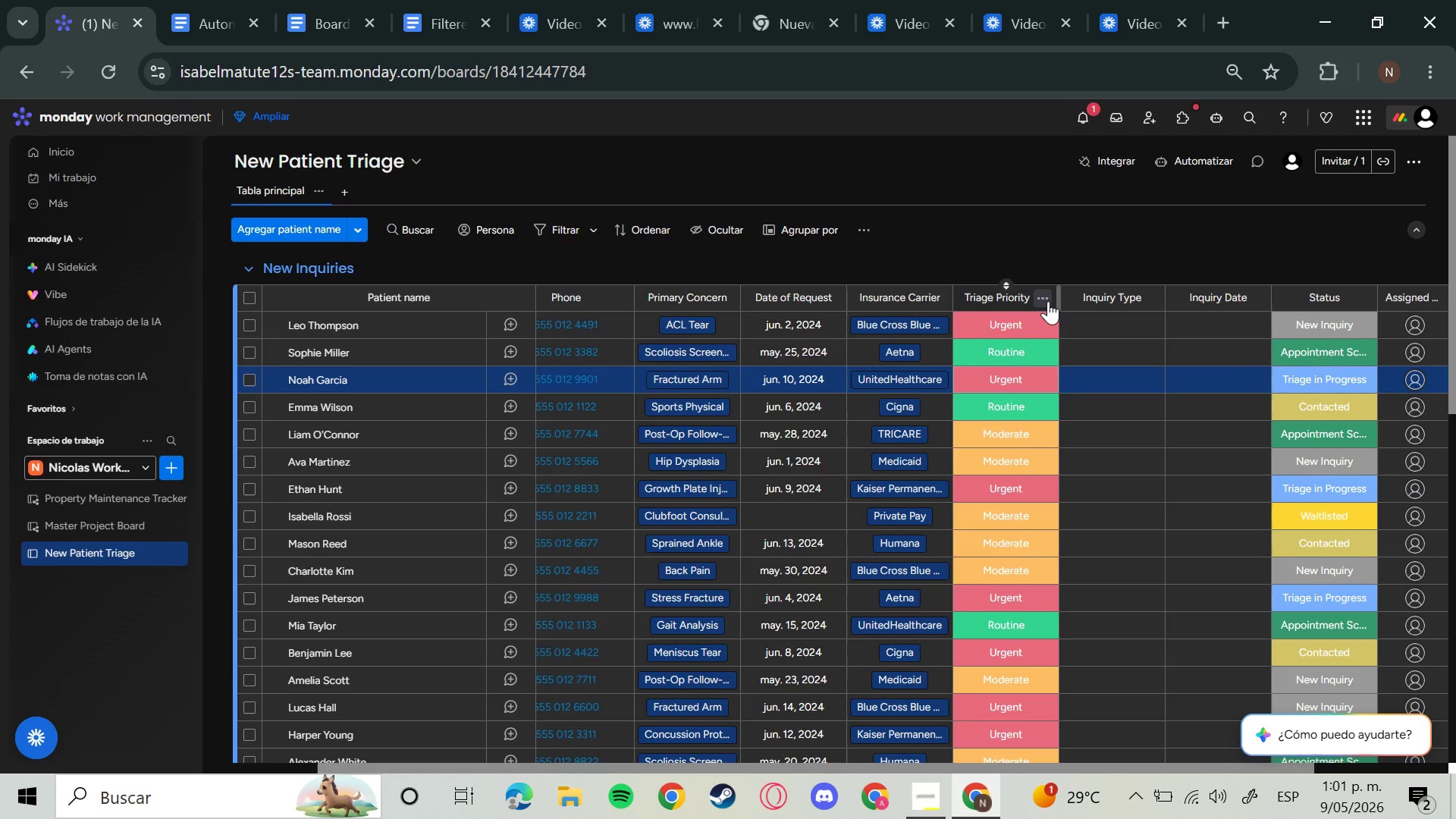 
left_click([1046, 300])
 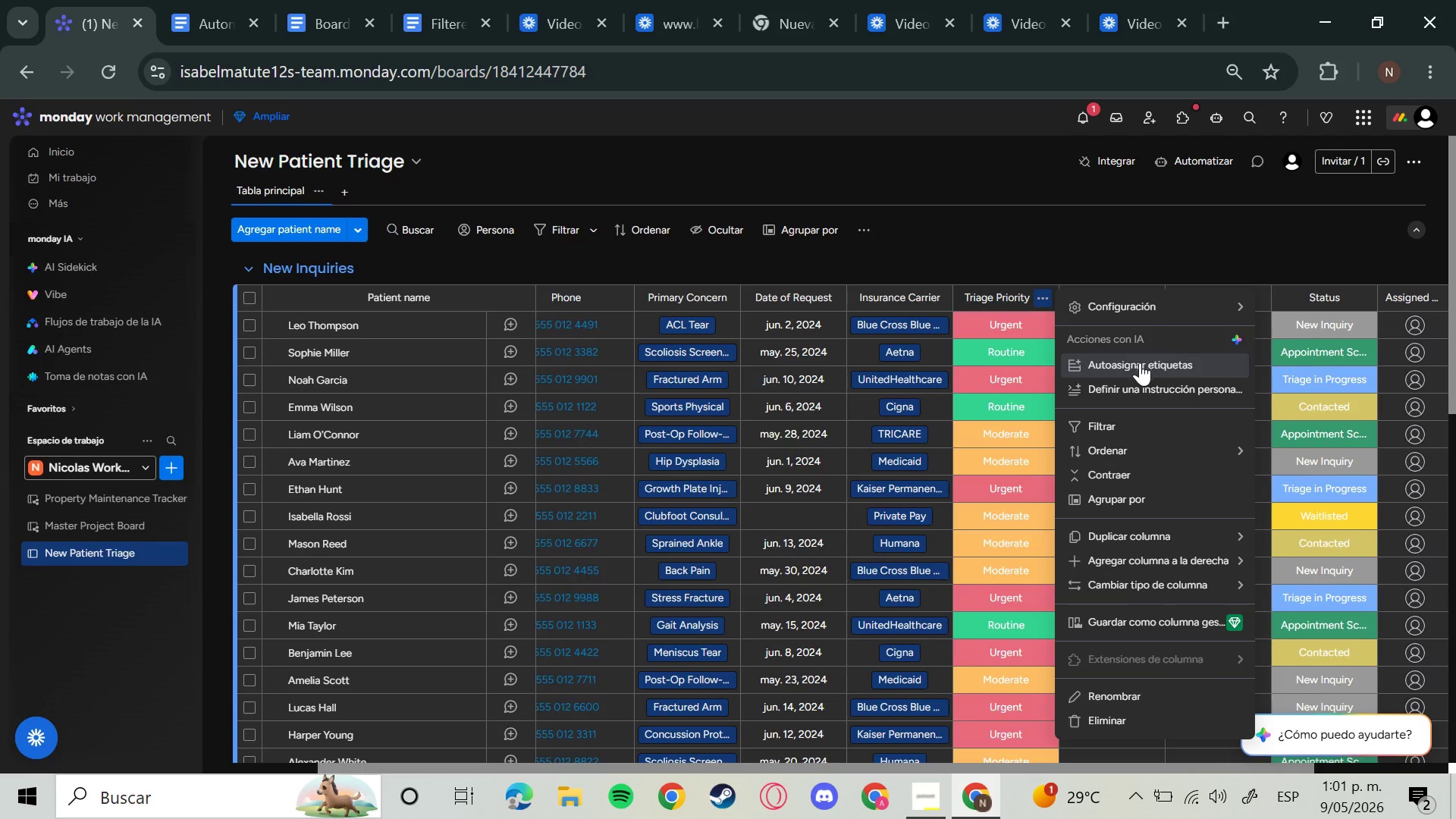 
left_click([1138, 366])
 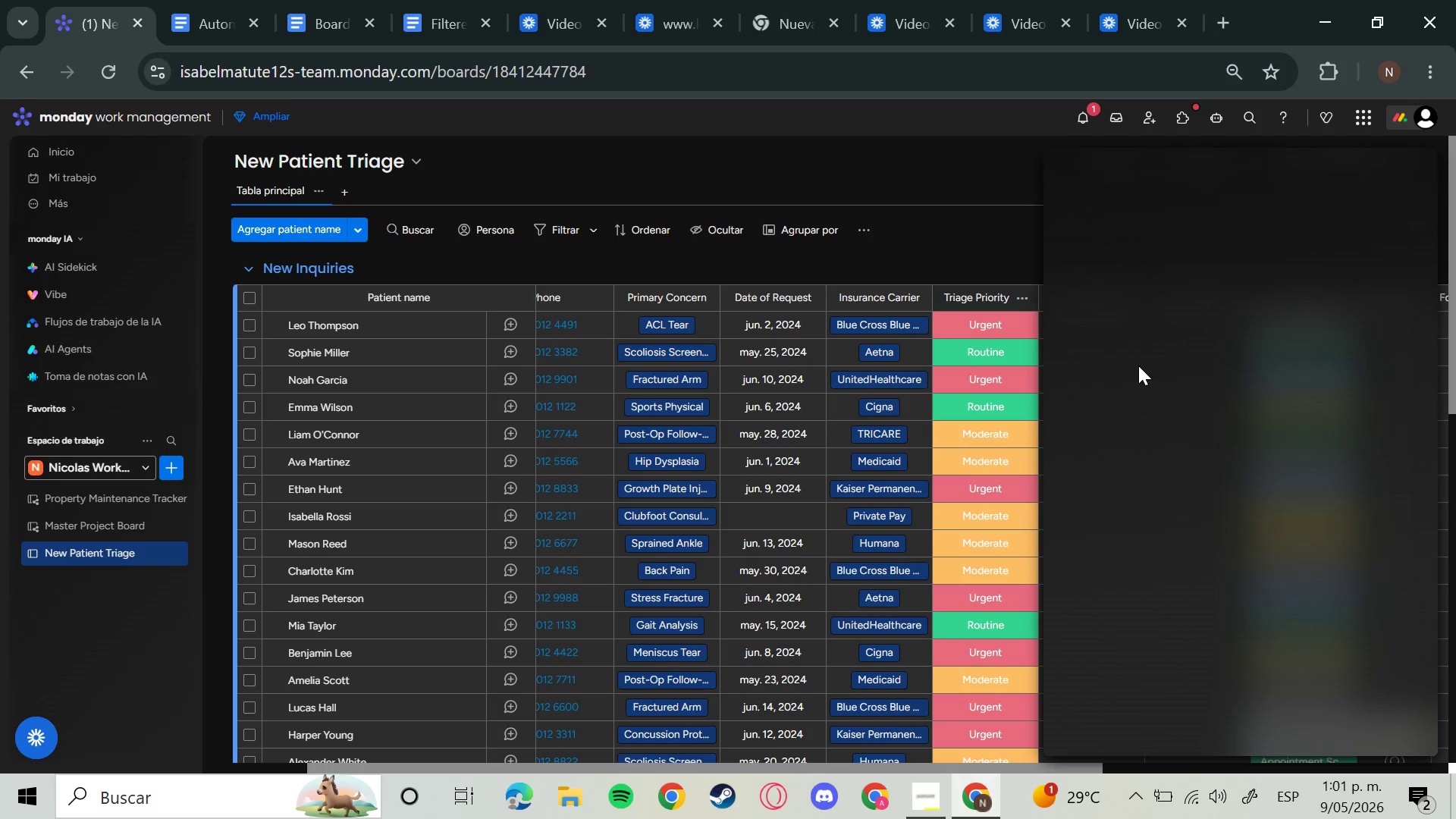 
wait(9.19)
 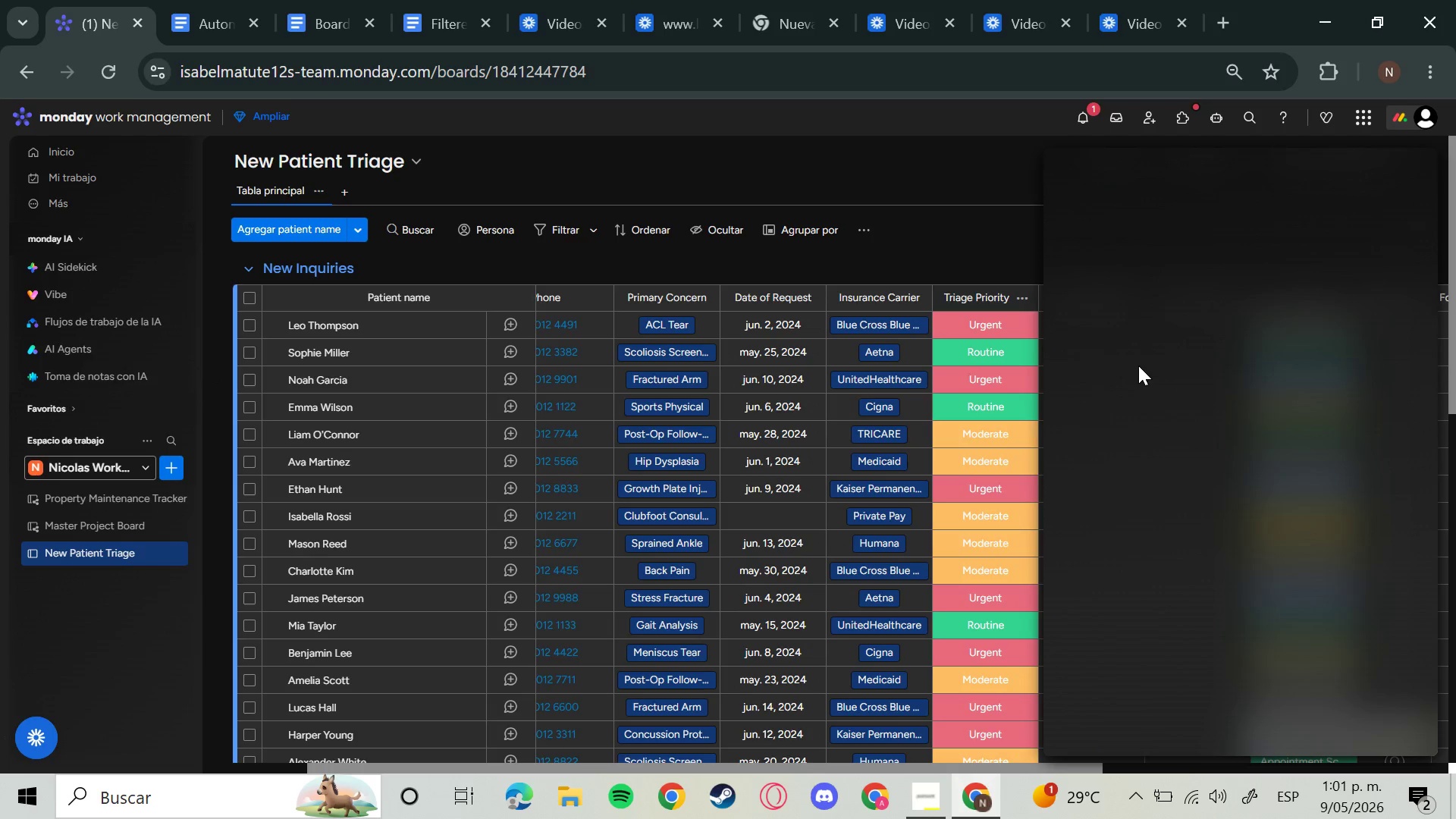 
left_click([1191, 261])
 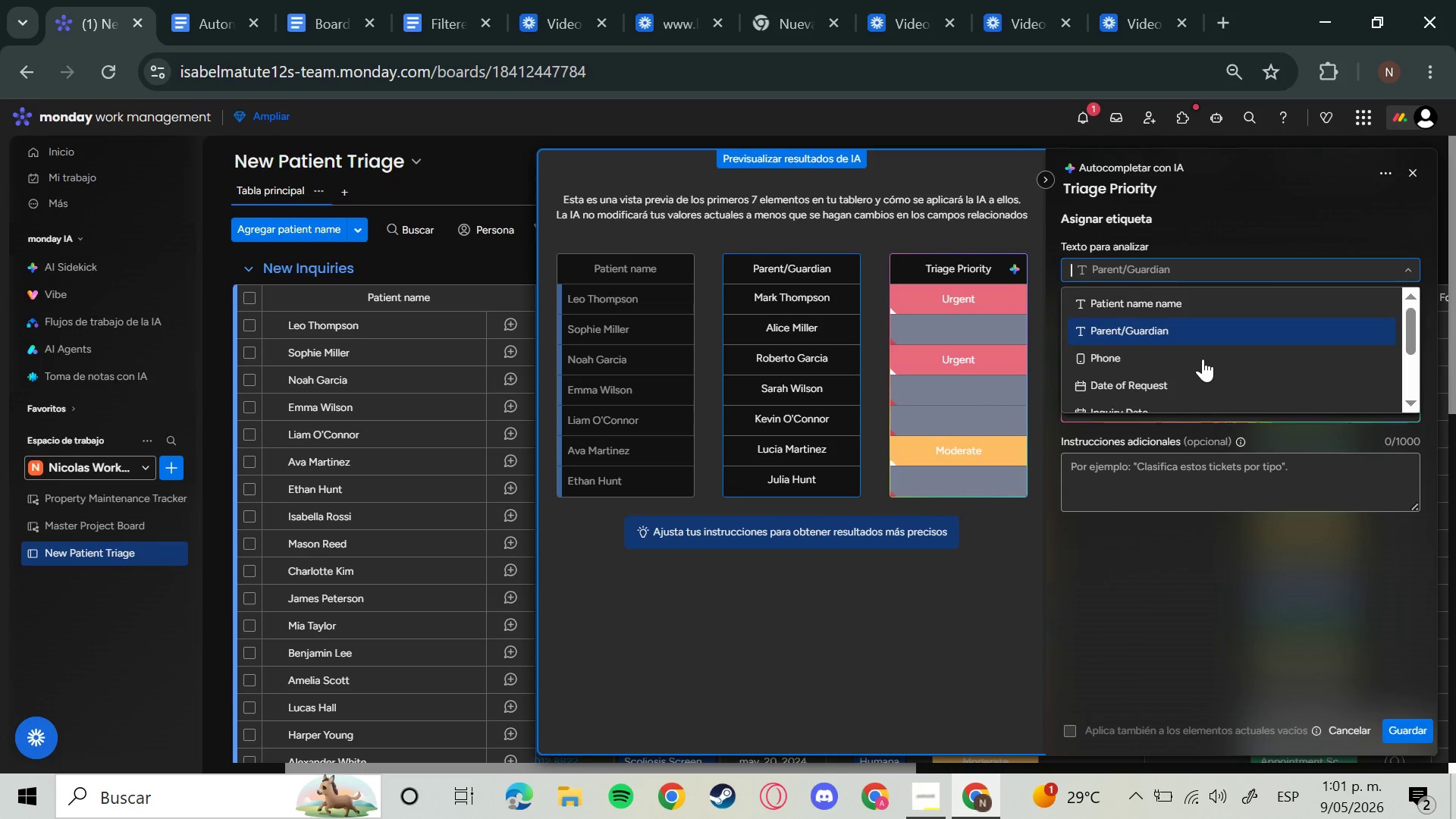 
wait(8.78)
 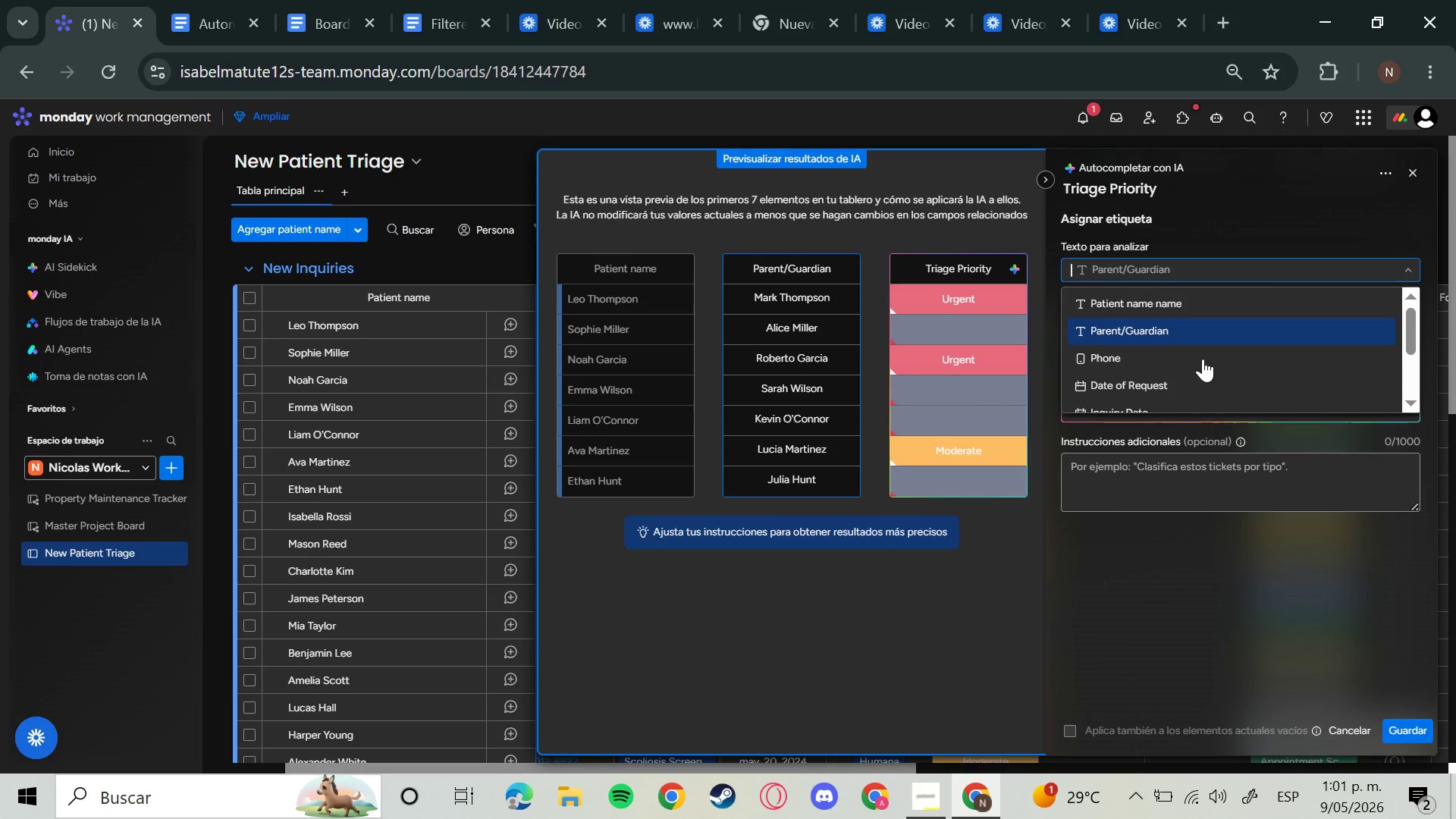 
left_click([1406, 262])
 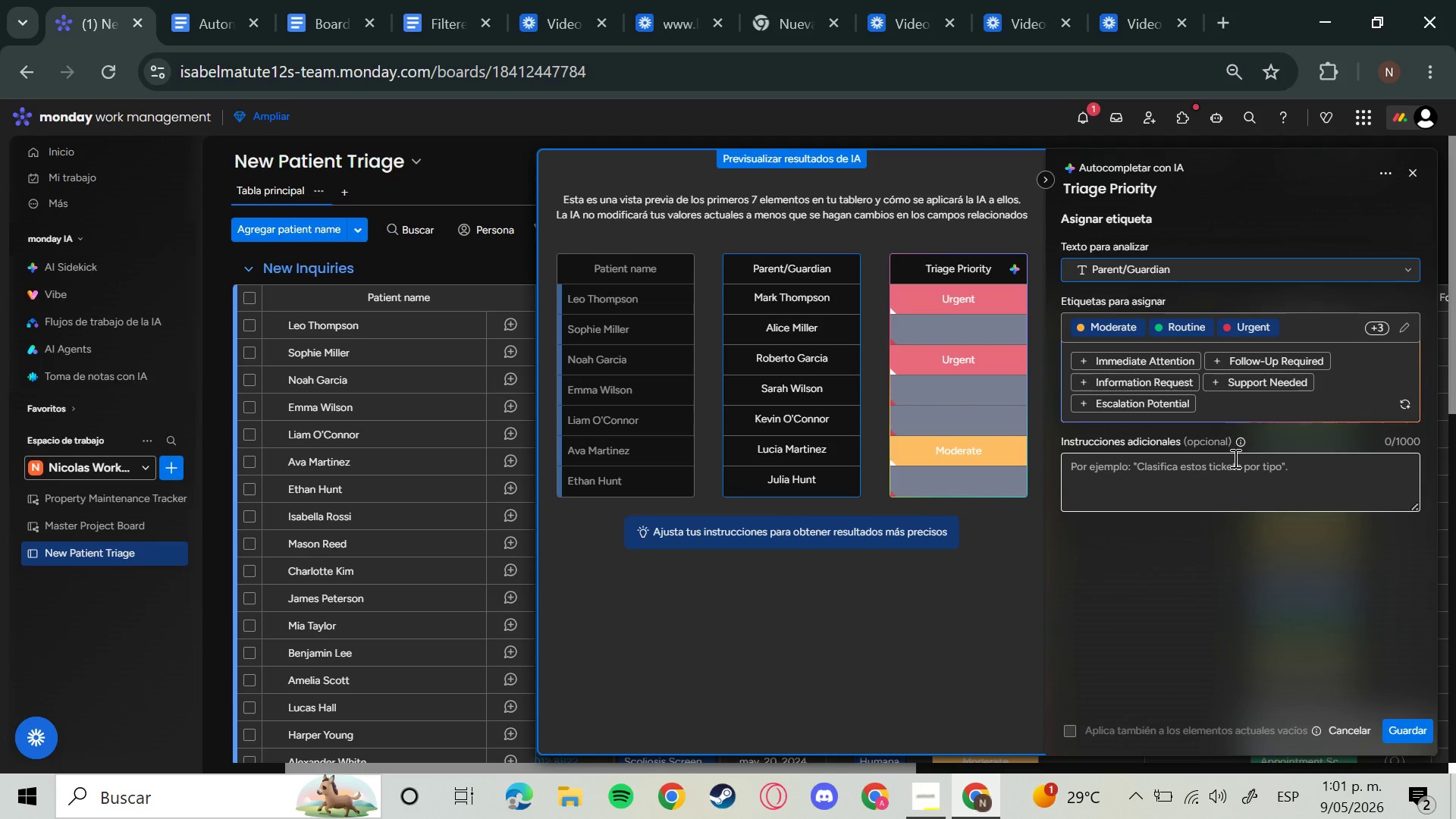 
wait(6.09)
 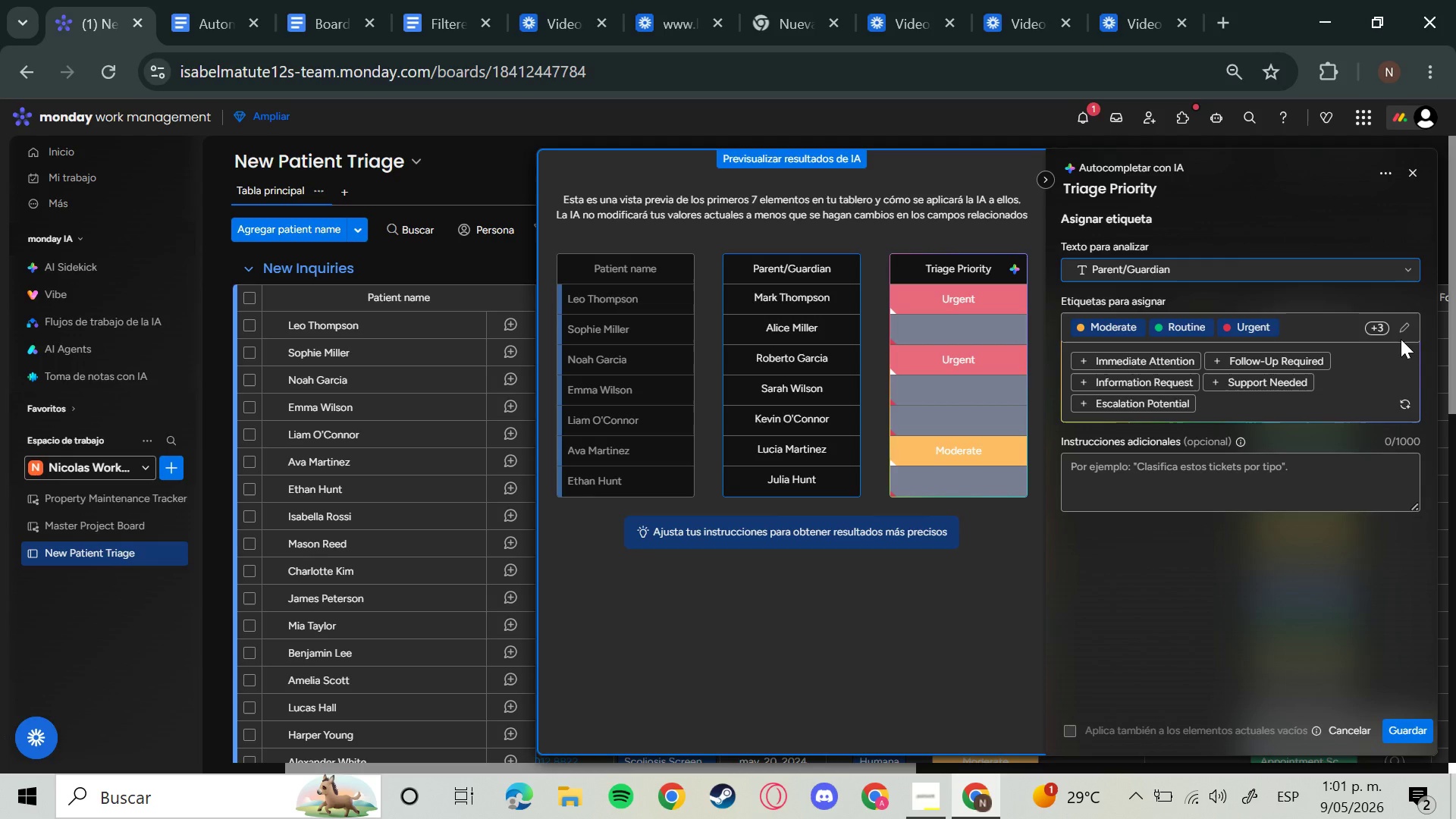 
left_click([1363, 284])
 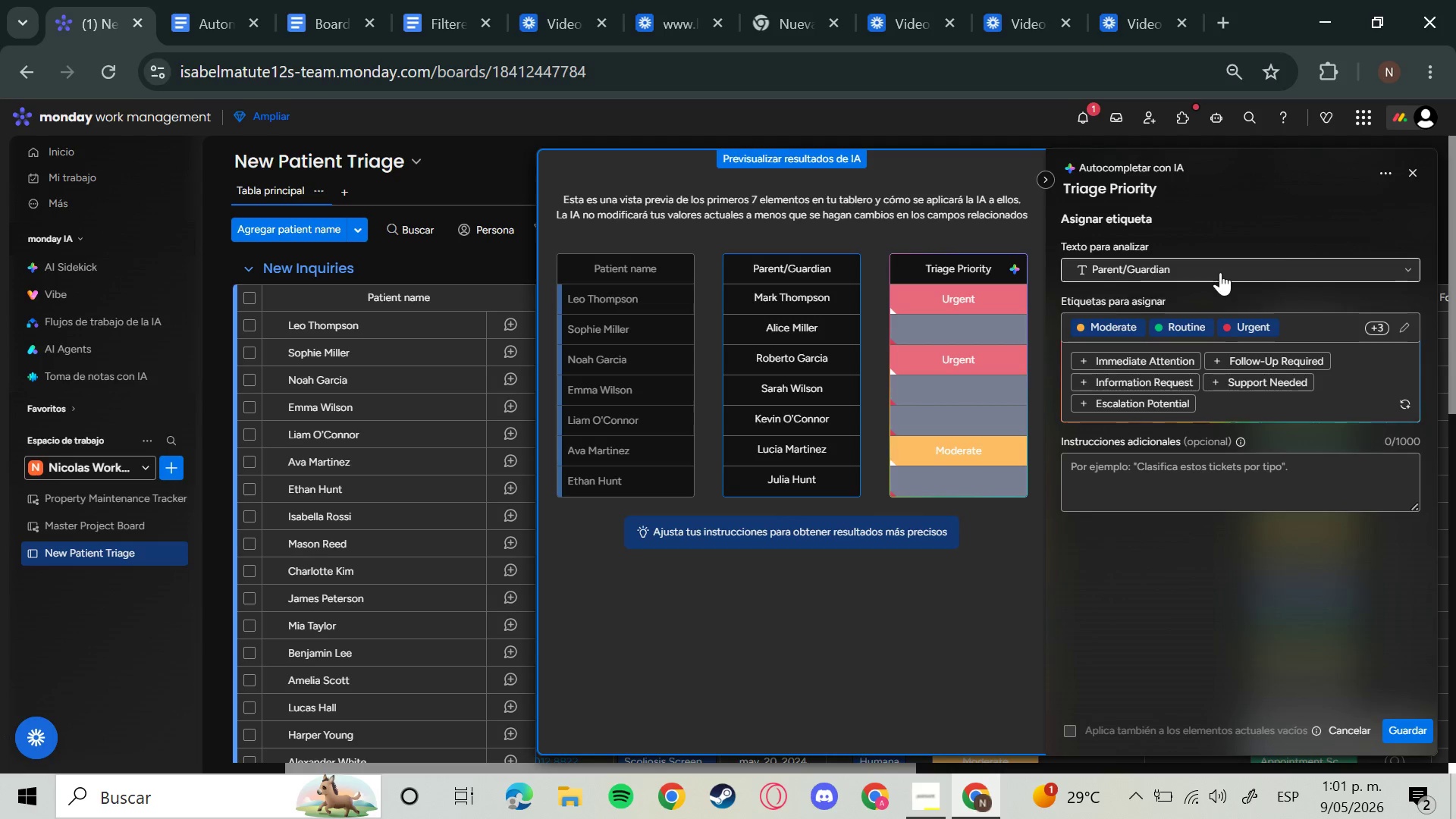 
left_click([1220, 272])
 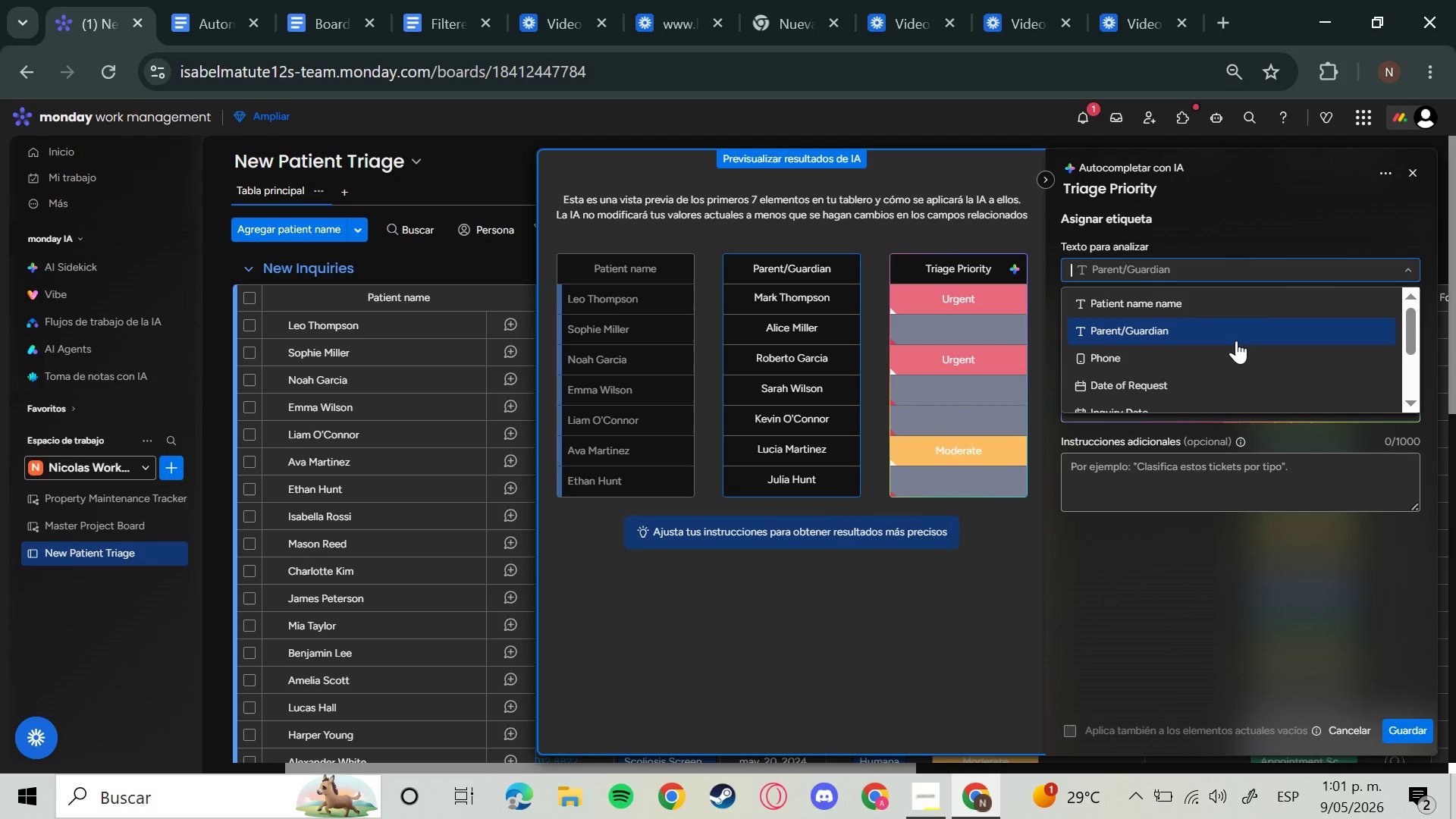 
mouse_move([1218, 329])
 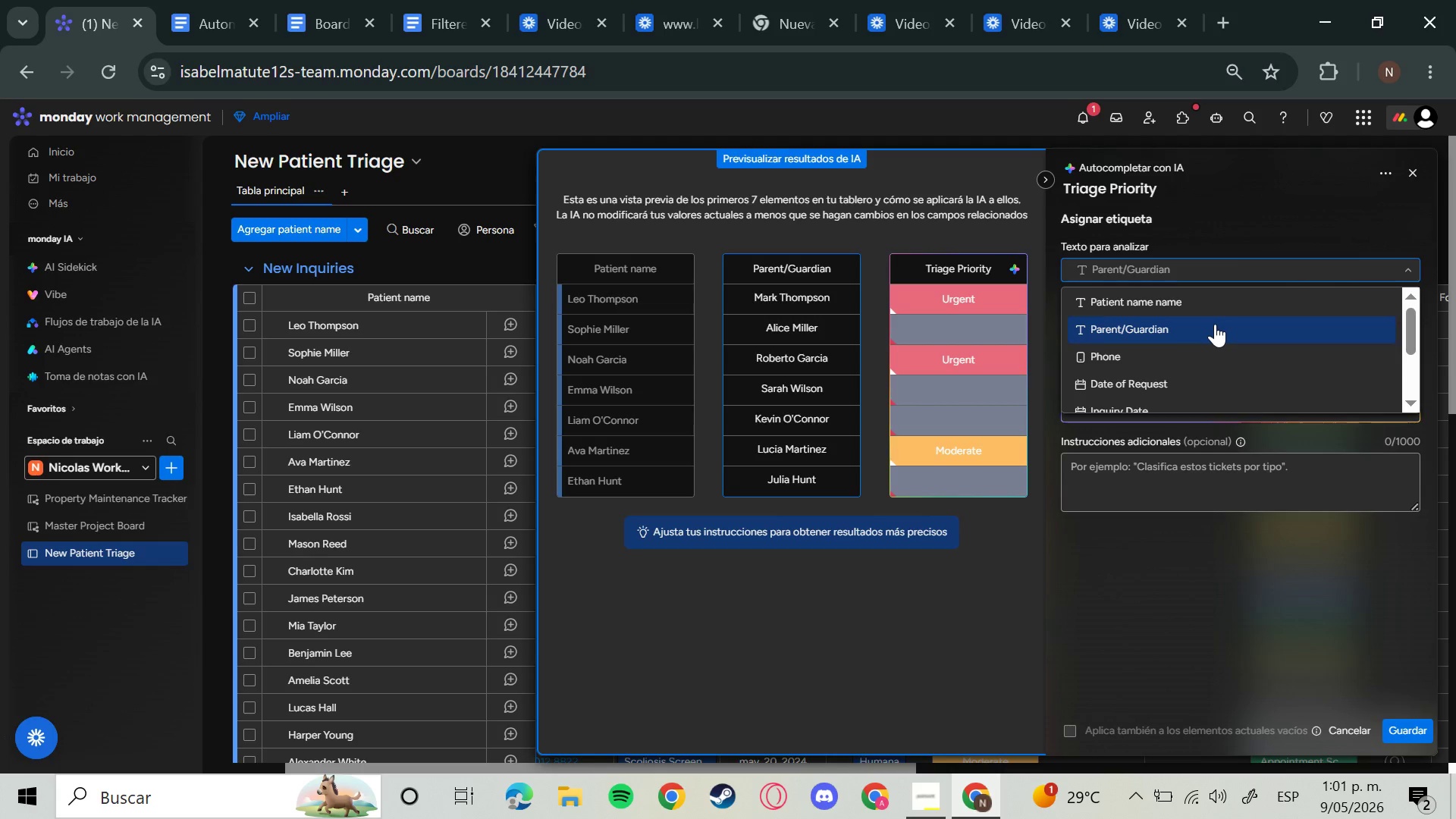 
type(;ro)
key(Backspace)
key(Backspace)
key(Backspace)
type(Pria)
key(Backspace)
key(Backspace)
key(Backspace)
key(Backspace)
type(Priama)
key(Backspace)
key(Backspace)
key(Backspace)
key(Backspace)
key(Backspace)
key(Backspace)
key(Backspace)
 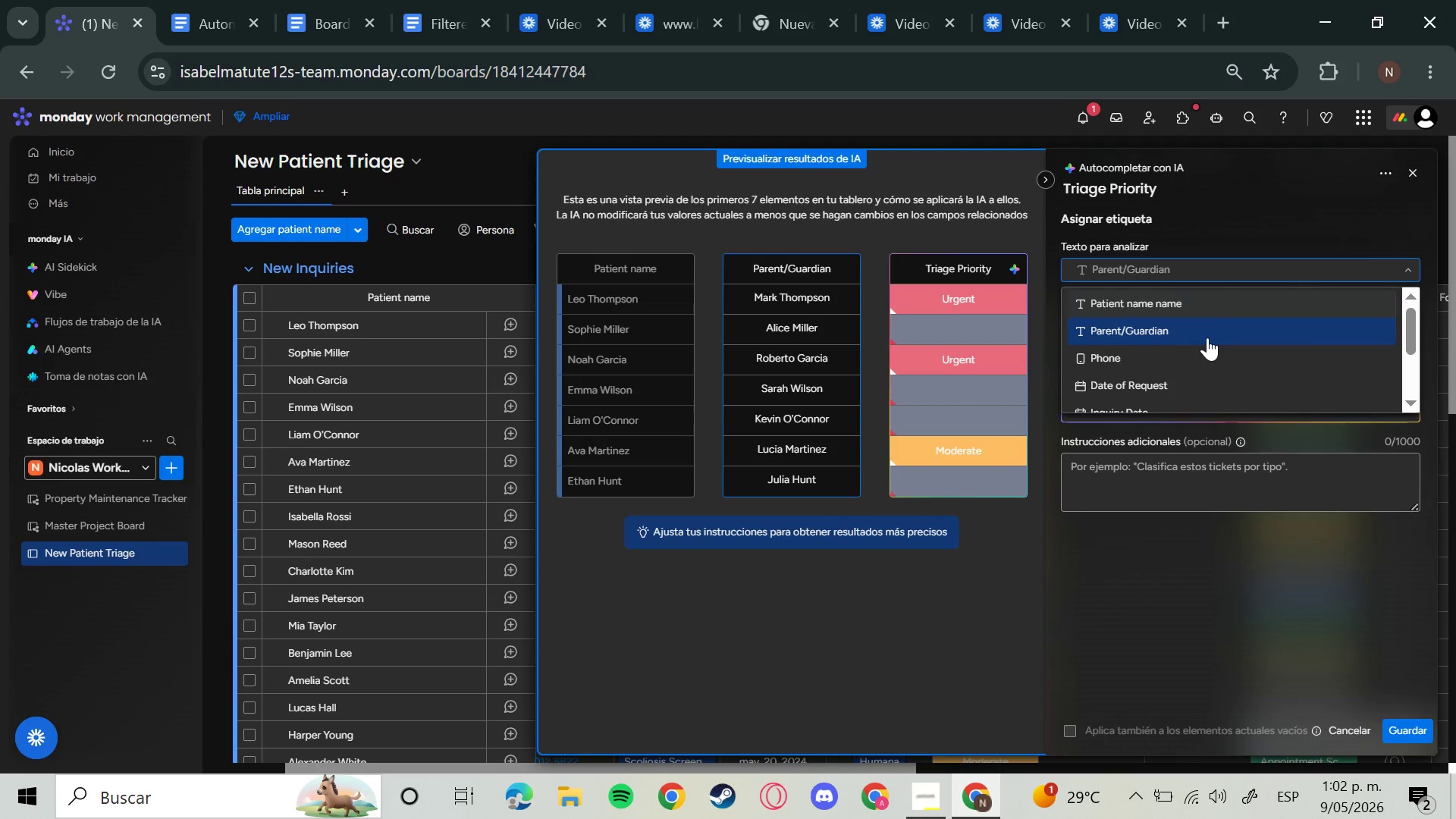 
left_click([1175, 463])
 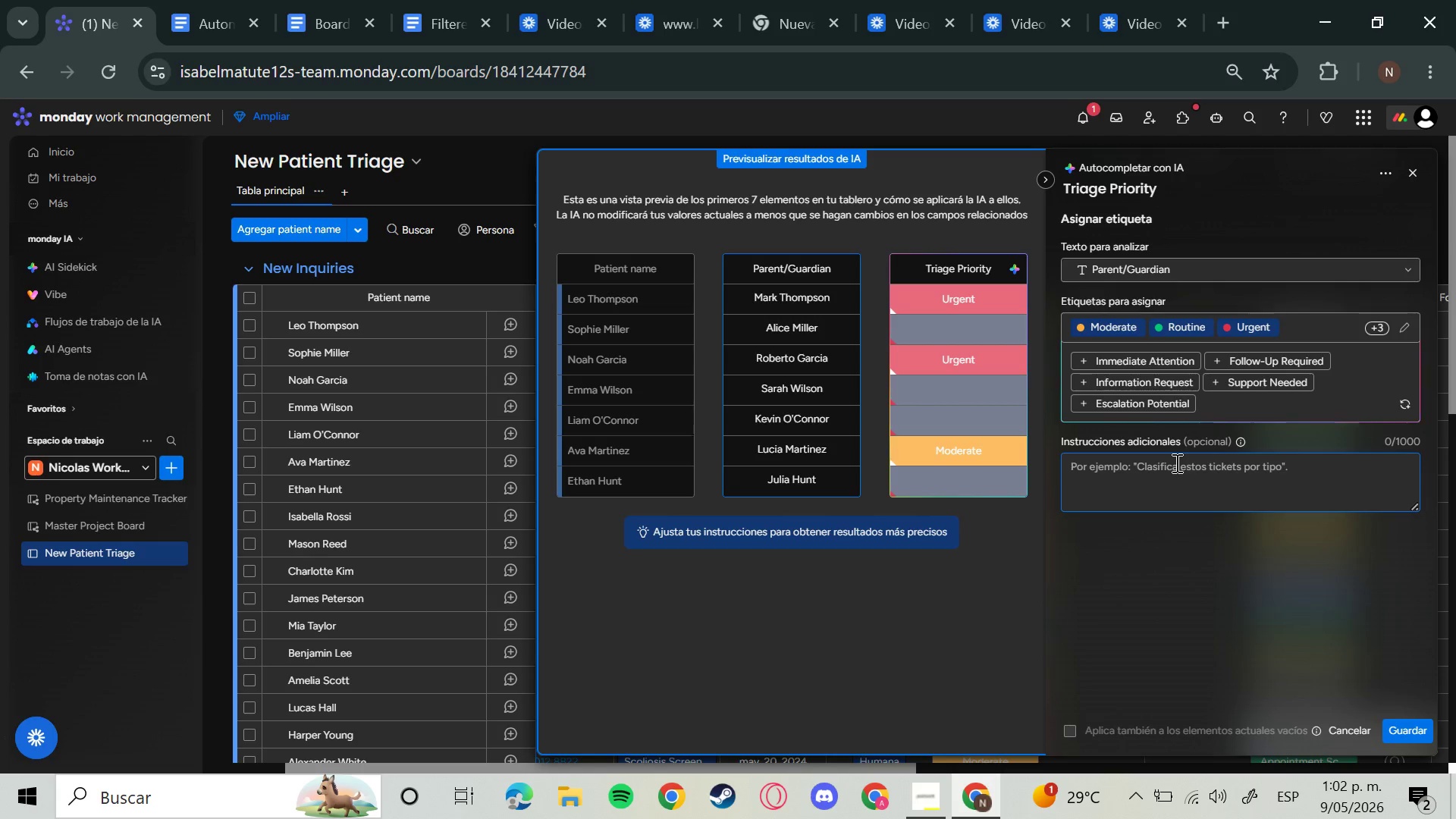 
key(CapsLock)
 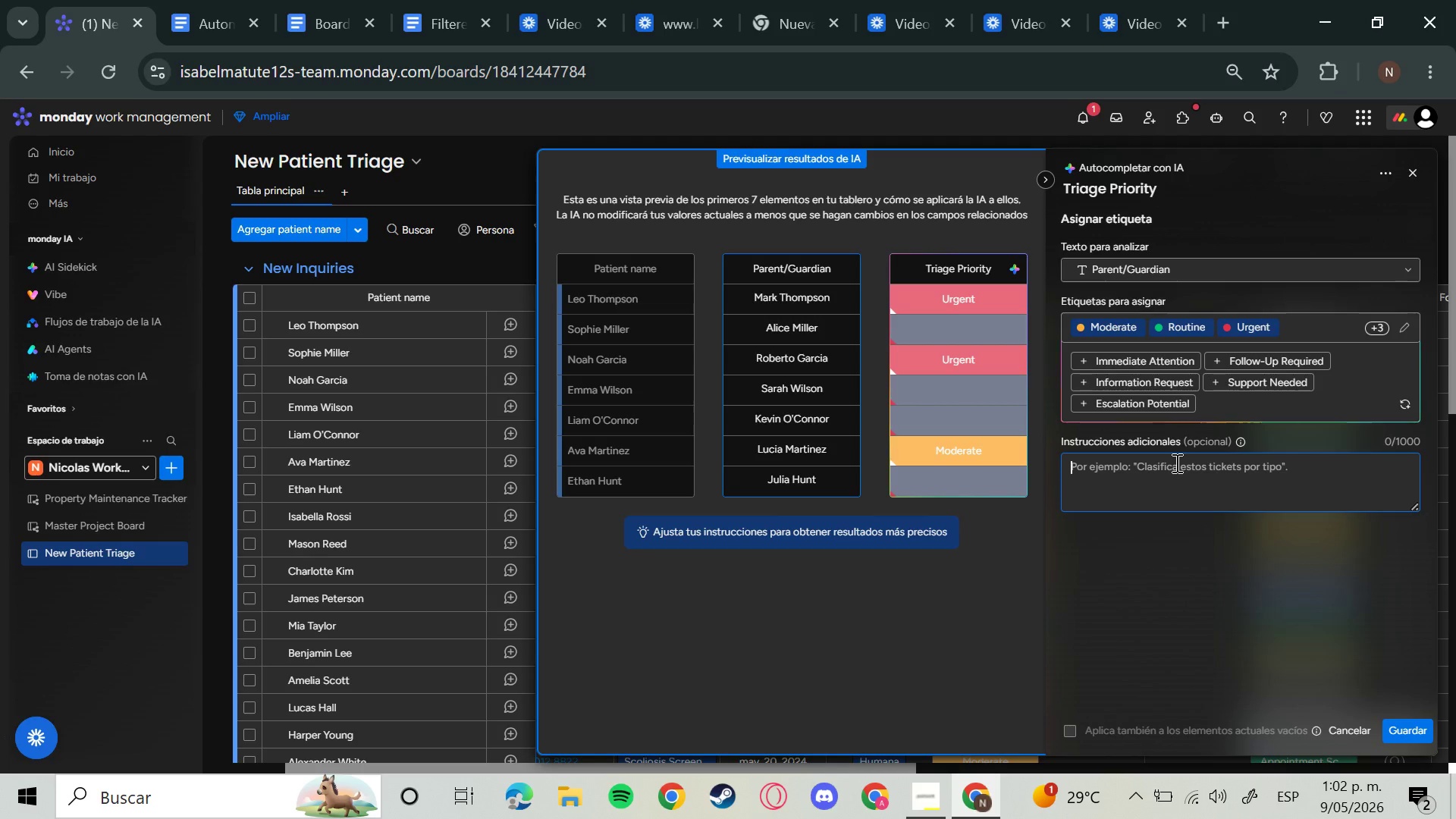 
type(BASAN)
key(Backspace)
key(Backspace)
key(Backspace)
key(Backspace)
type(asandote en Priamary Concern )
key(Backspace)
type(, entonces ACL Tear es i)
key(Backspace)
key(Backspace)
key(Backspace)
key(Backspace)
type() Ir)
key(Backspace)
key(Backspace)
type(Urgent )
key(Backspace)
type(, G)
key(Backspace)
type(Fracture Evaluation )
key(Backspace)
type() )
key(Backspace)
key(Backspace)
type( ) uR)
key(Backspace)
key(Backspace)
type(Urgent)
 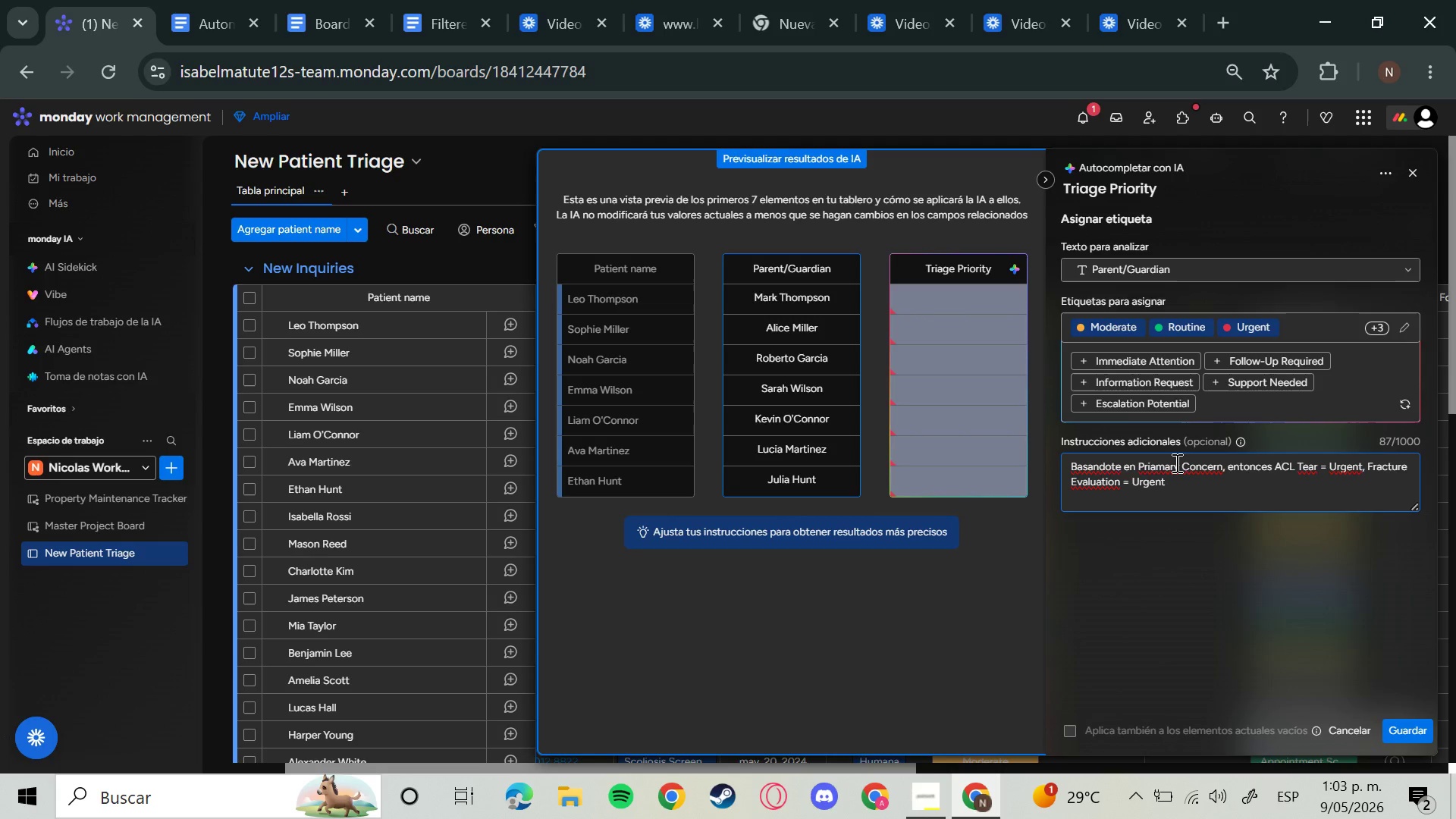 
wait(7.8)
 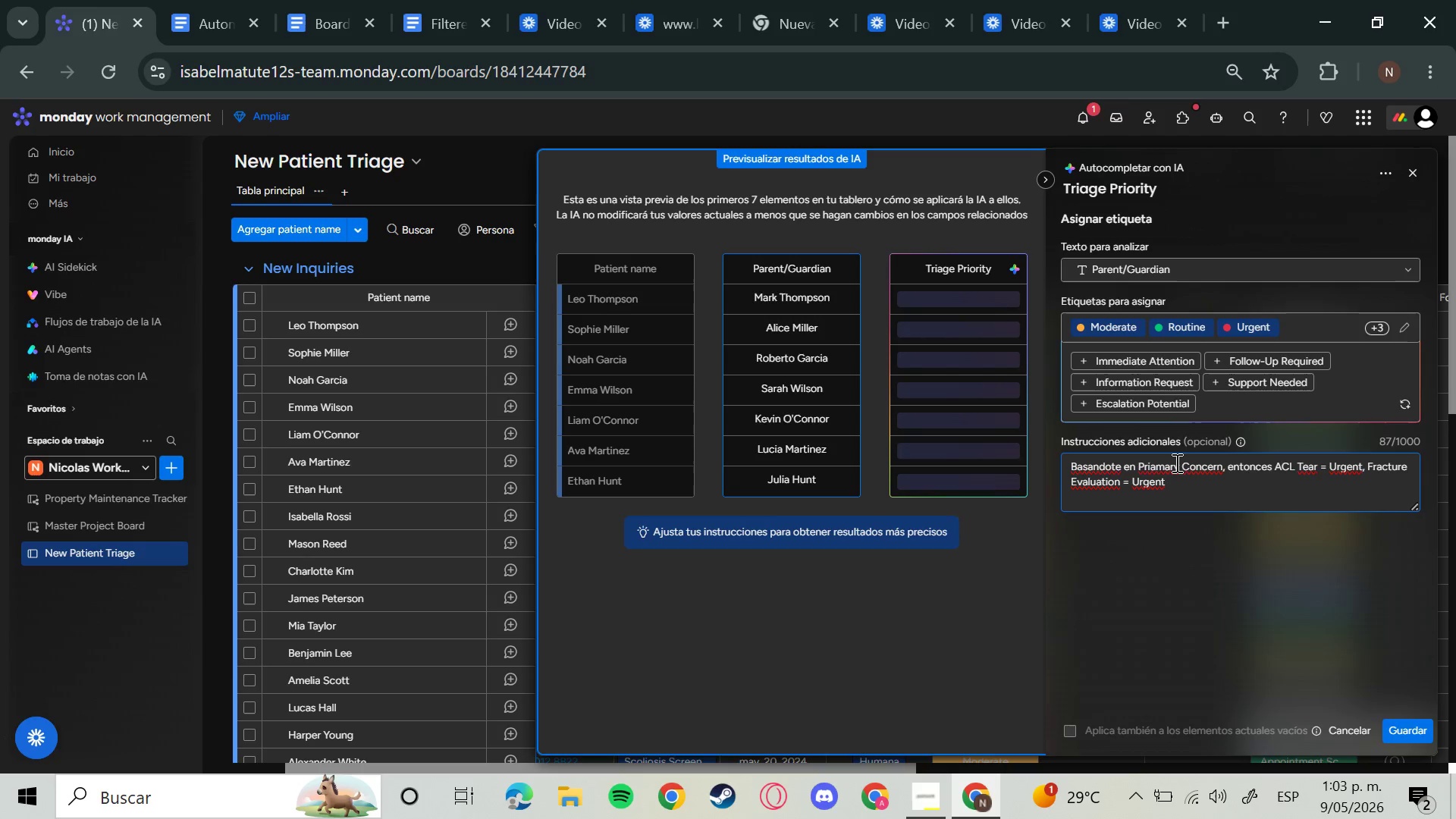 
key(Space)
 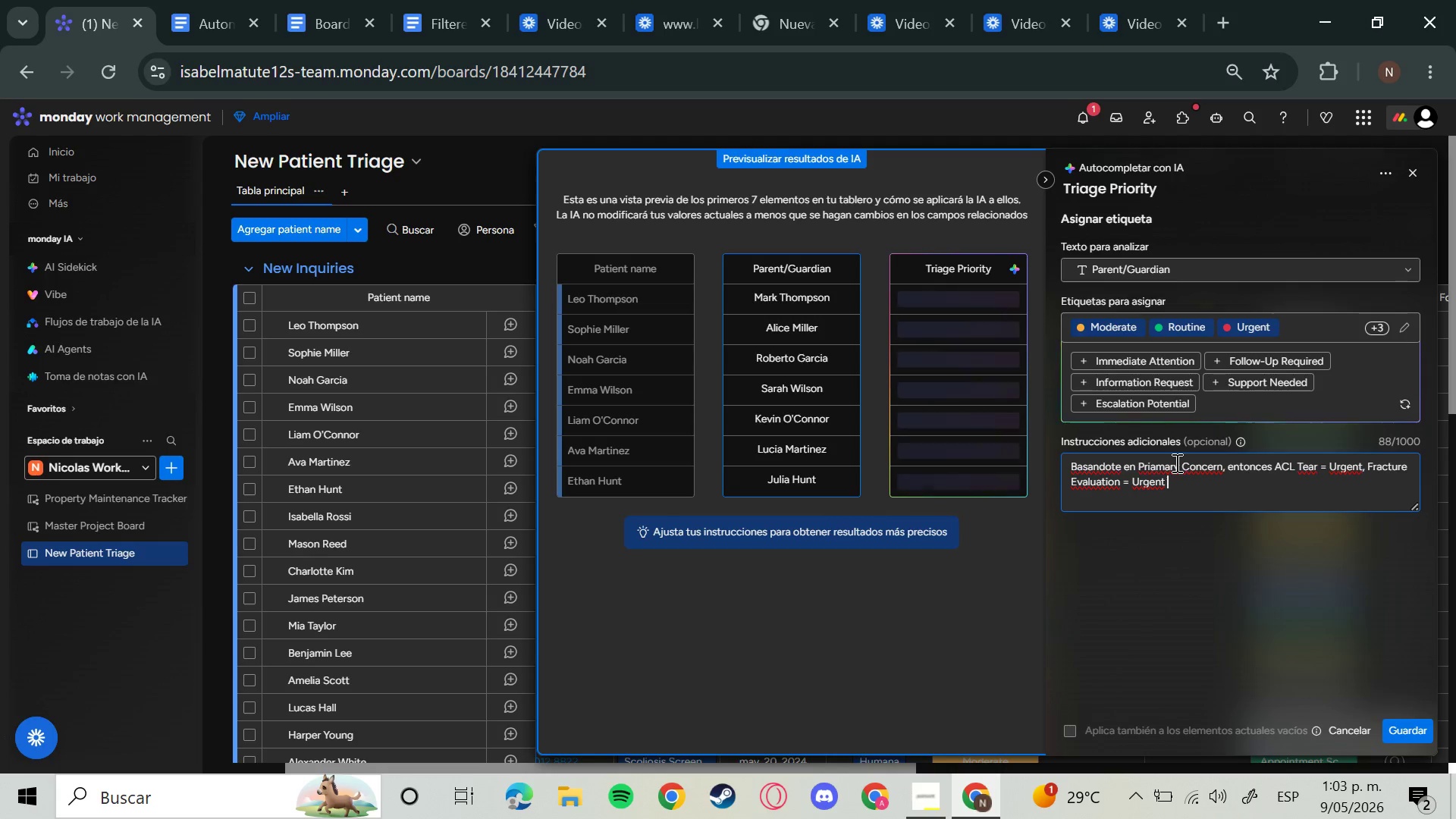 
key(Backspace)
type(, Sports Injury ) Moderate )
 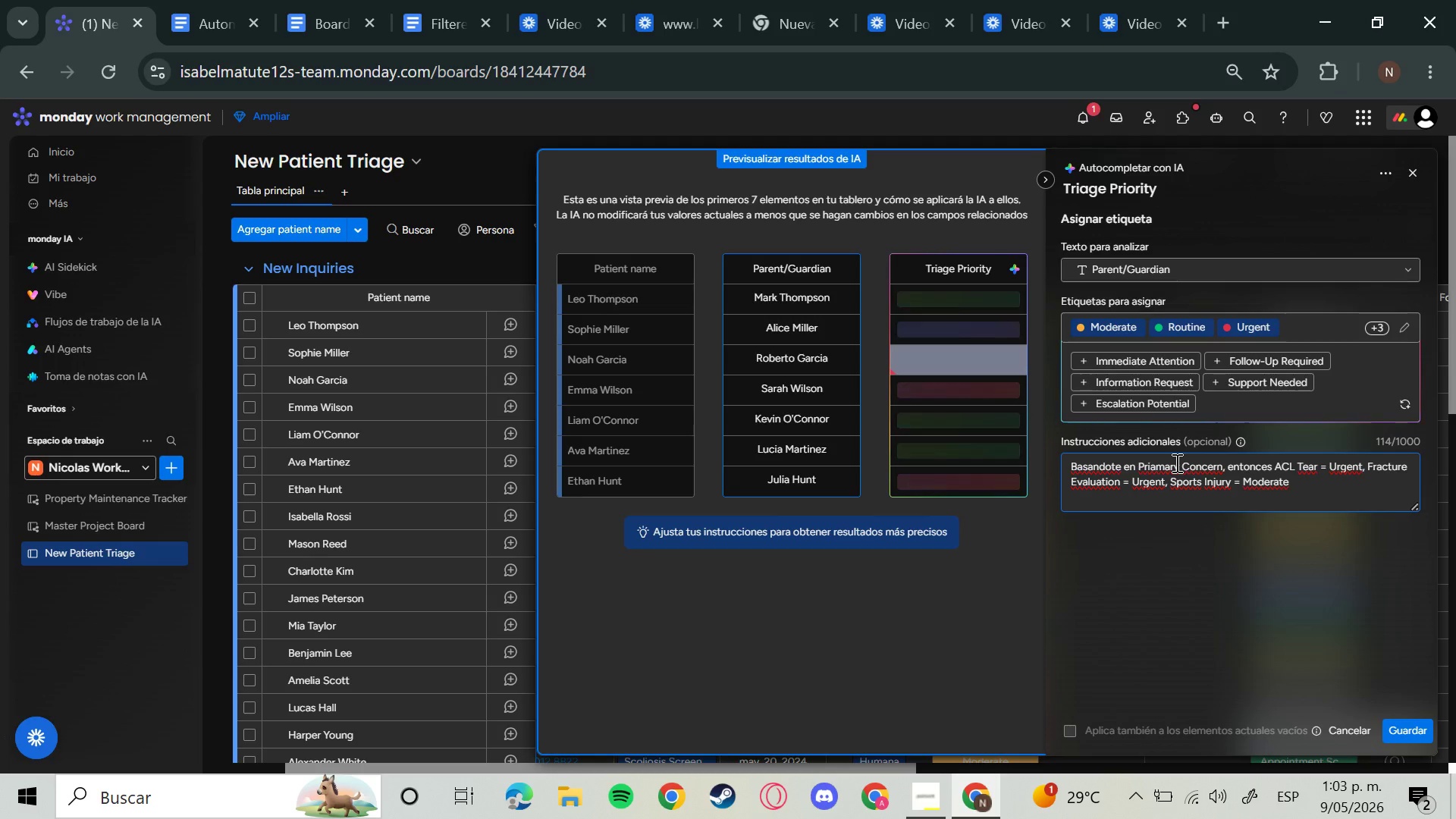 
wait(8.8)
 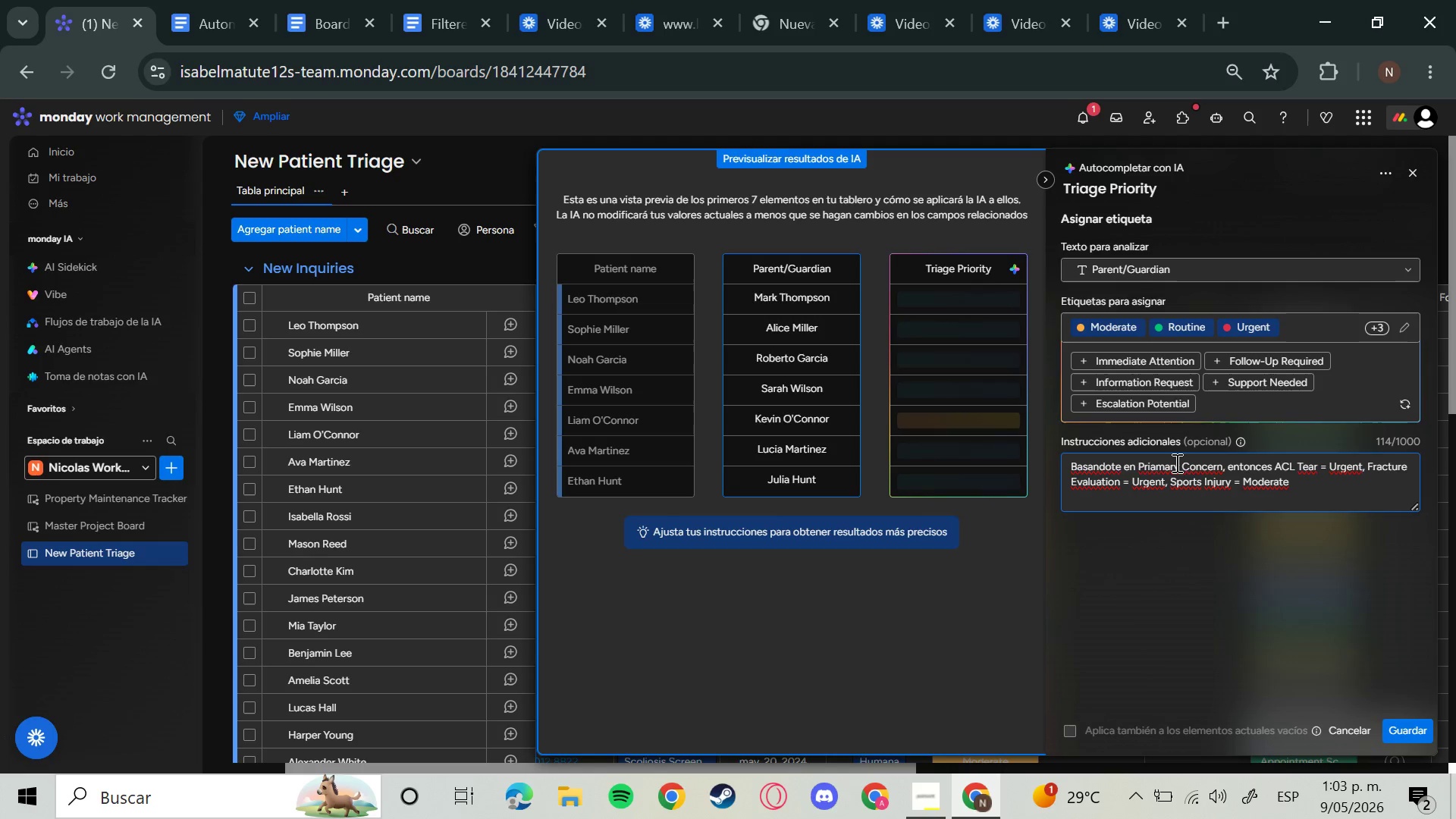 
key(Backspace)
type(, Post )
key(Backspace)
type(-Op M)
key(Backspace)
type() Modaret)
key(Backspace)
type(t)
key(Backspace)
key(Backspace)
key(Backspace)
key(Backspace)
type(erate)
 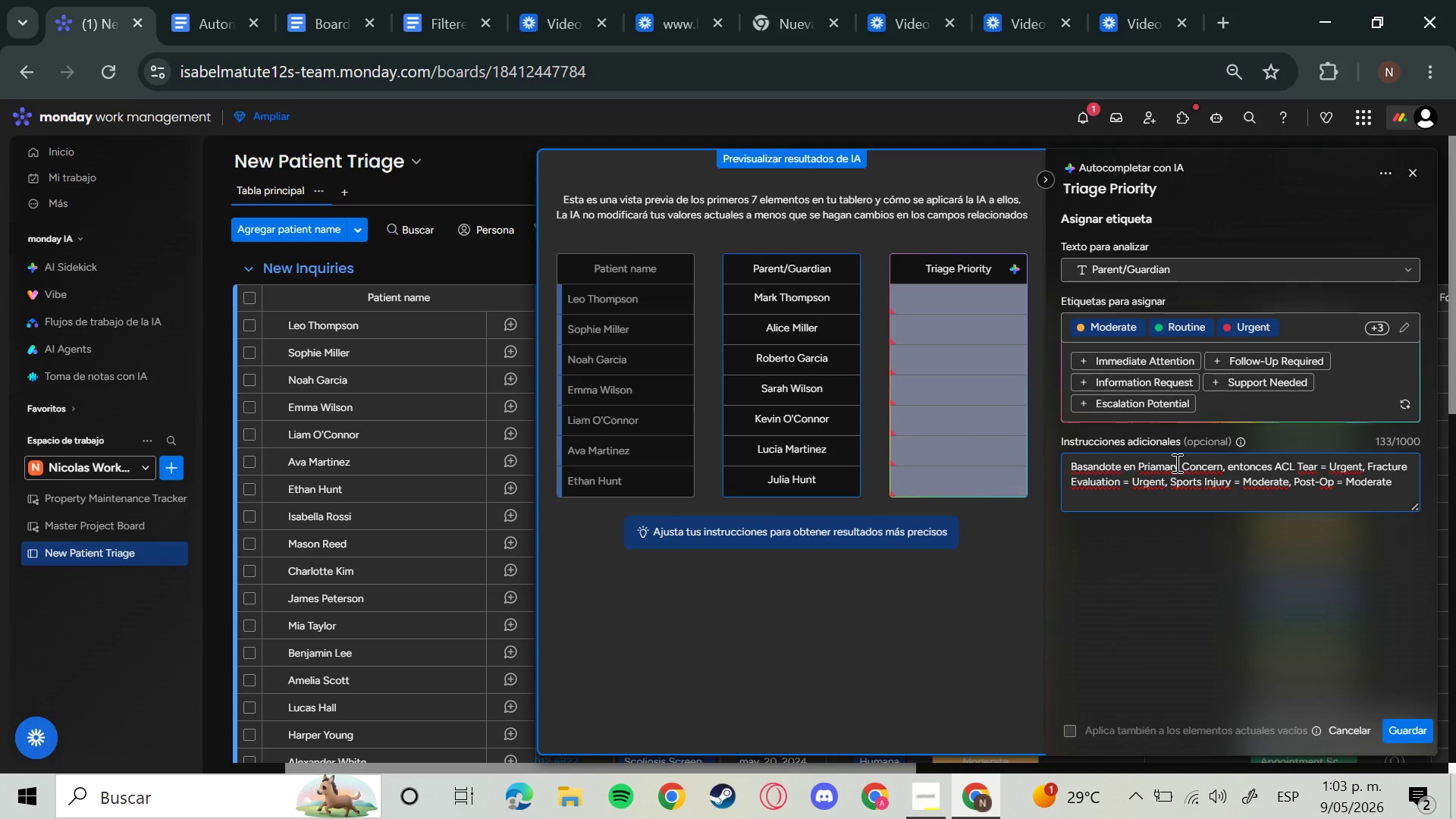 
wait(10.0)
 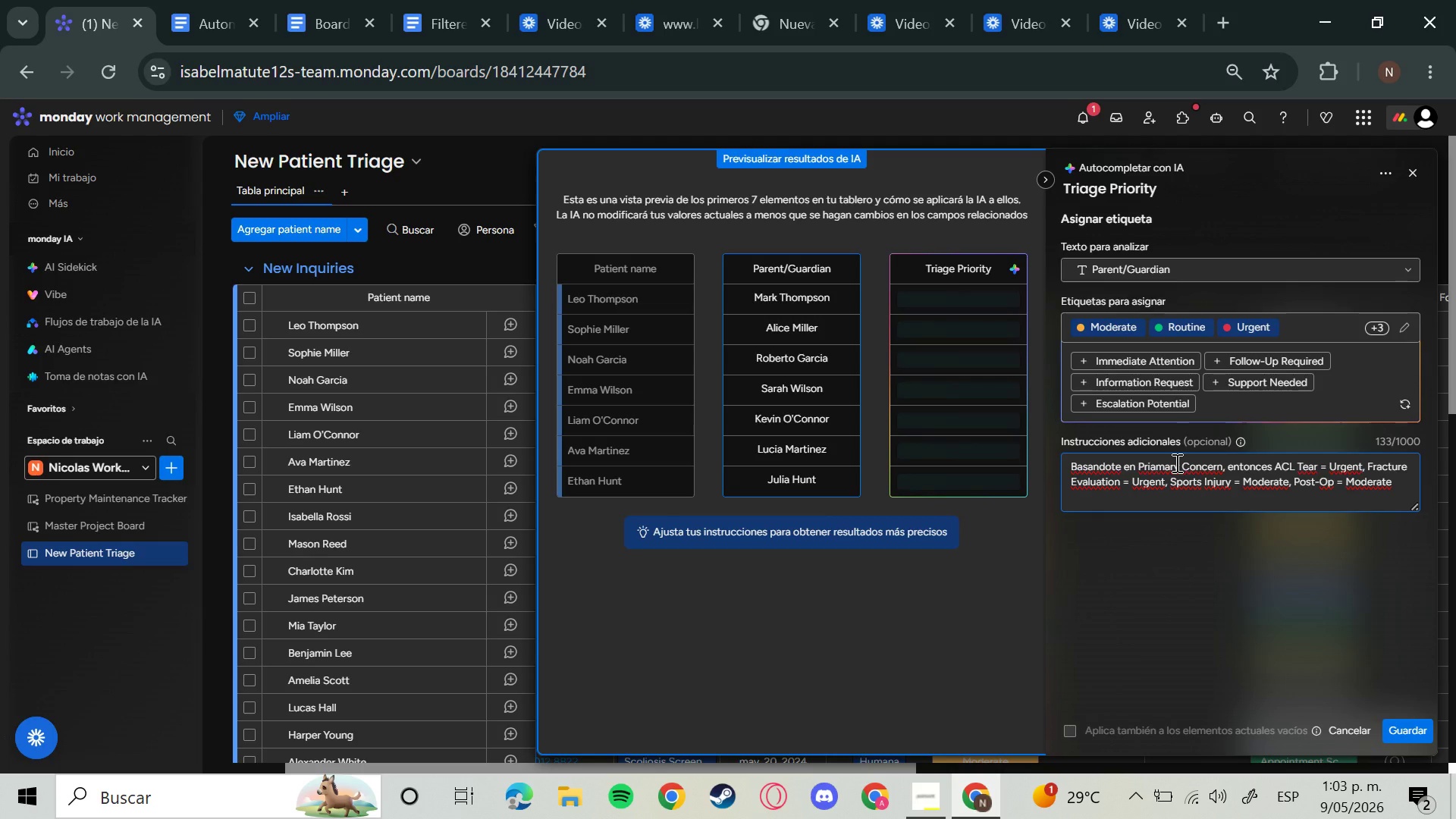 
type(.)
key(Backspace)
type(, Scoliosis Screening ) Route)
key(Backspace)
type(ine )
key(Backspace)
type(, Route)
key(Backspace)
type(ine Physical ) Routine)
 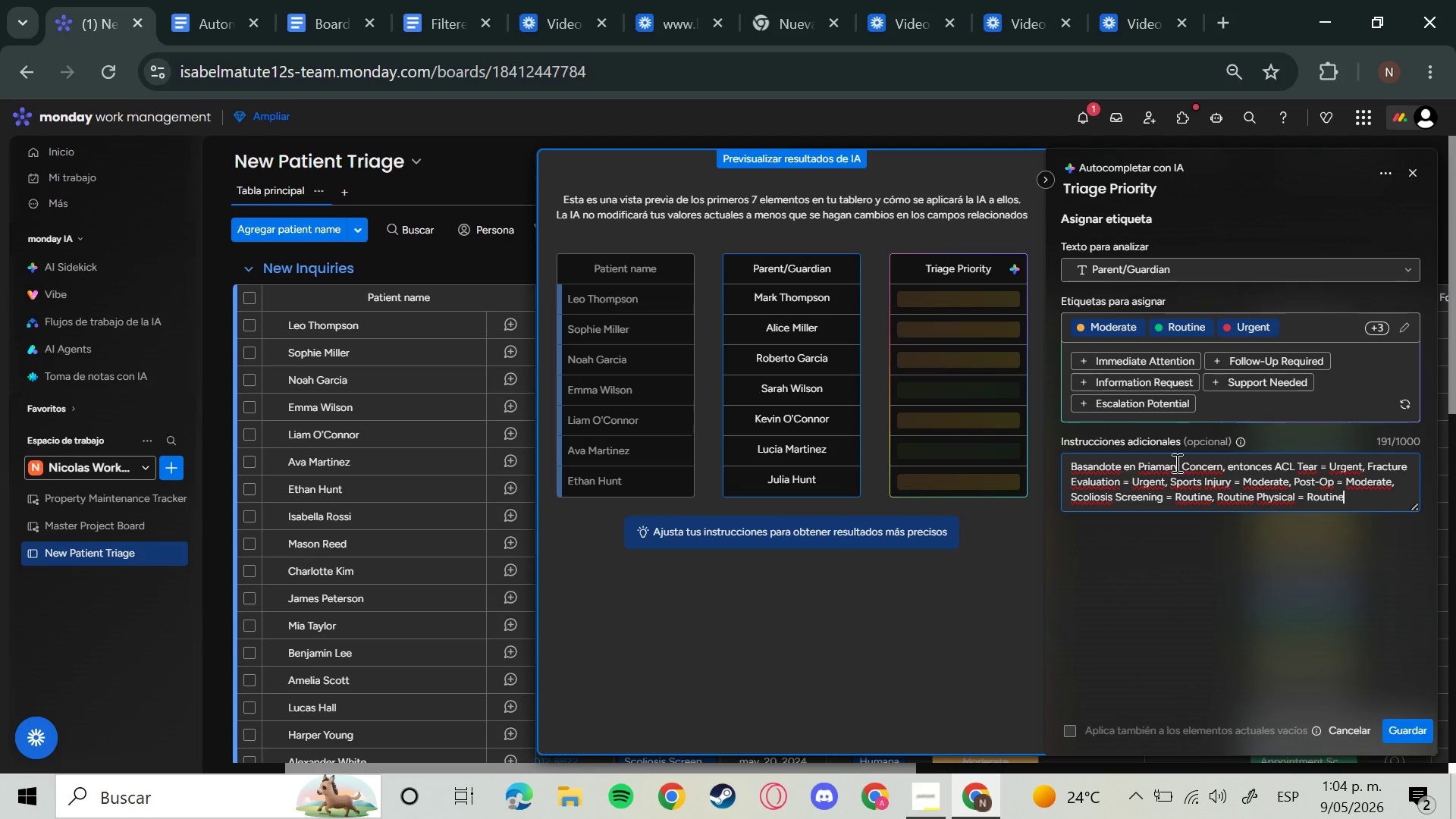 
key(Enter)
 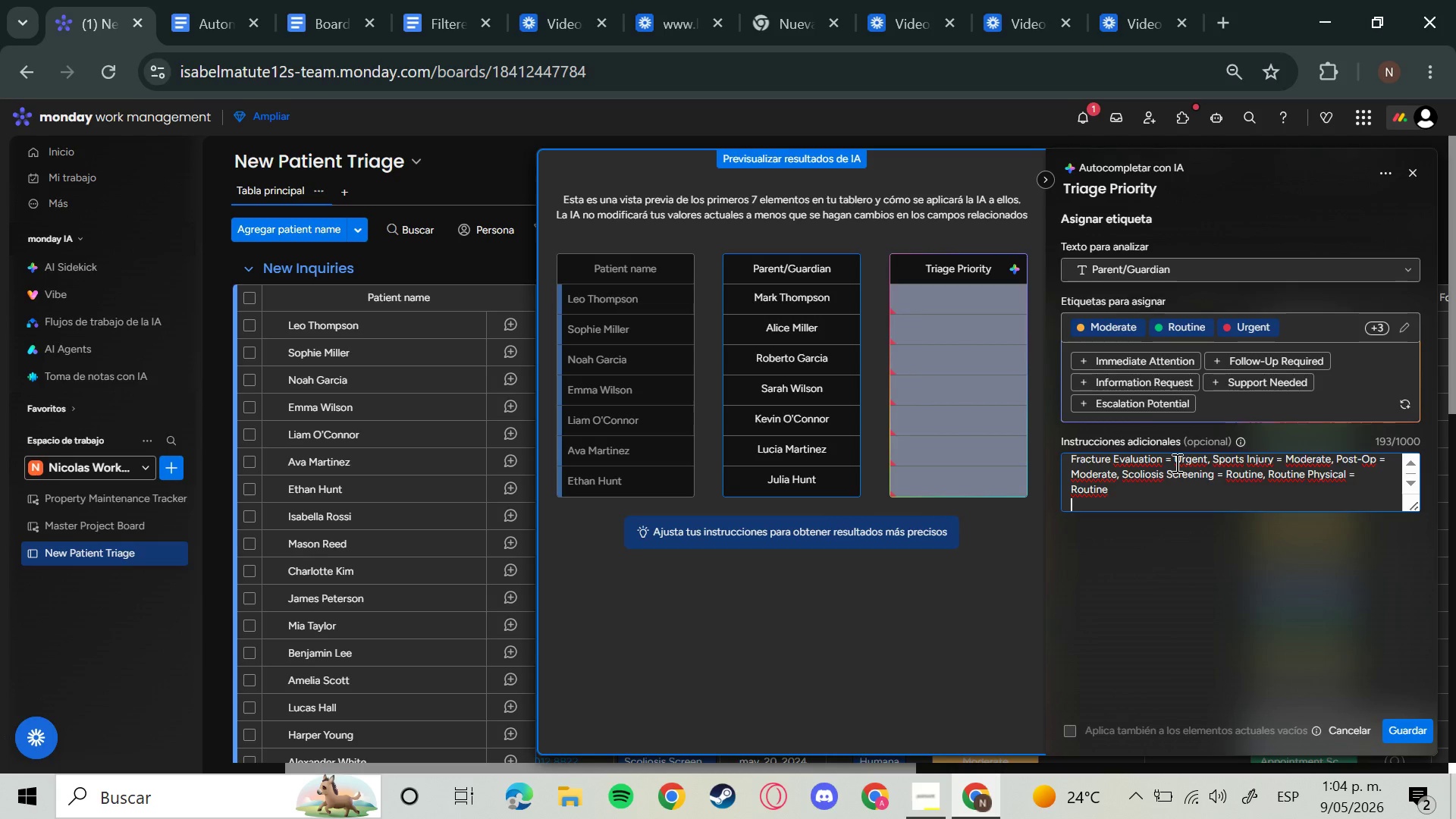 
wait(19.97)
 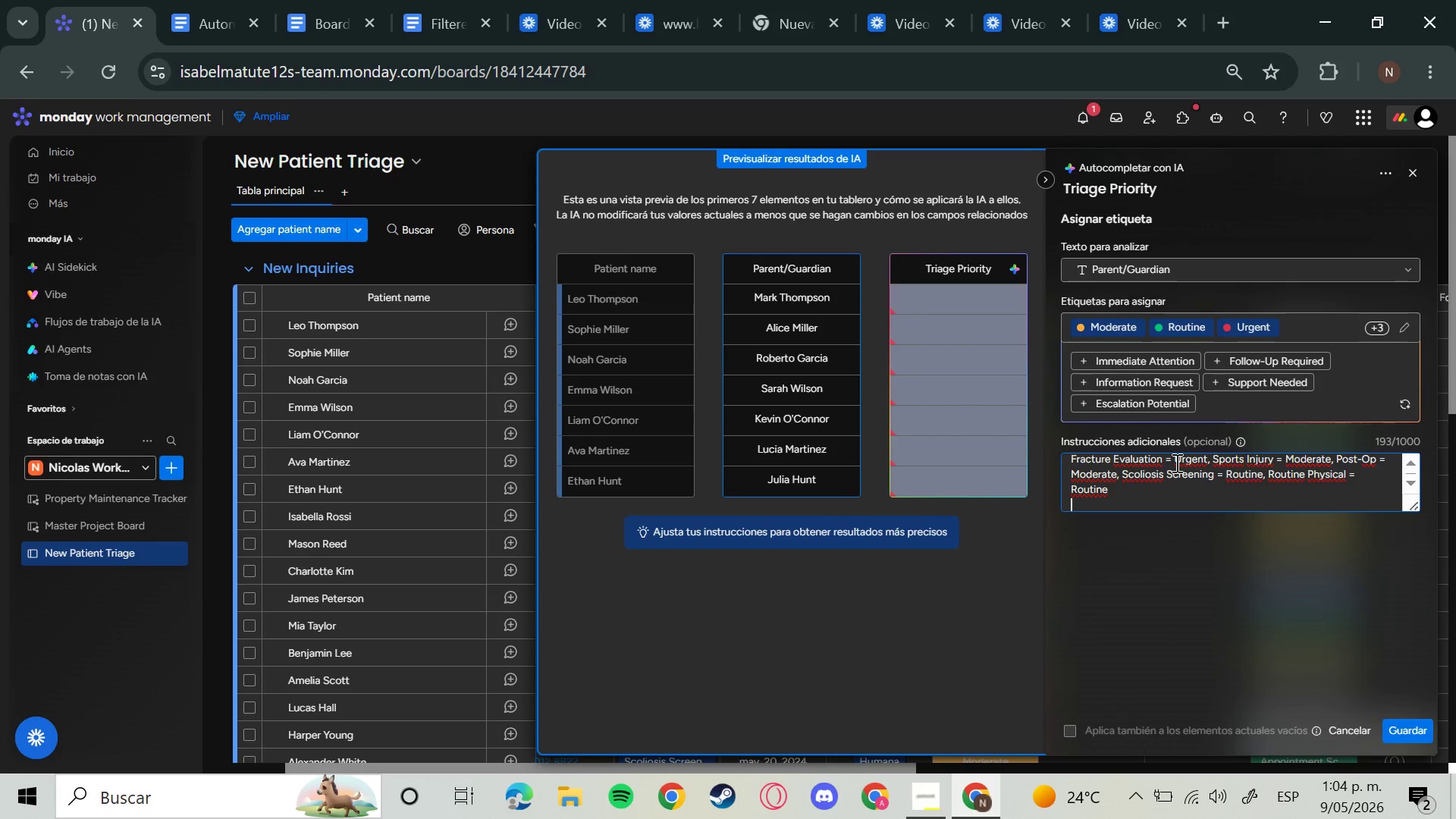 
left_click([1417, 725])
 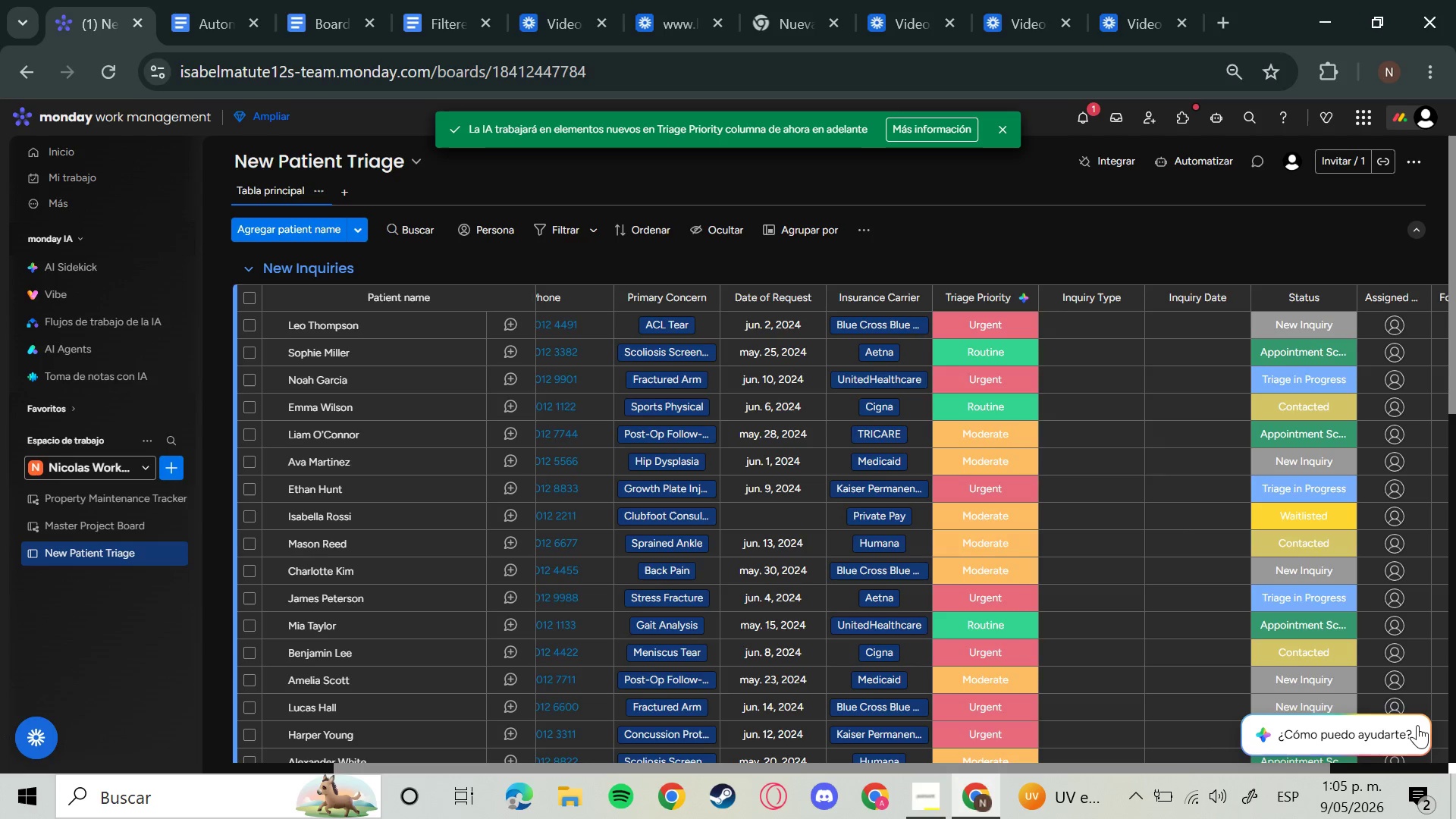 
wait(26.94)
 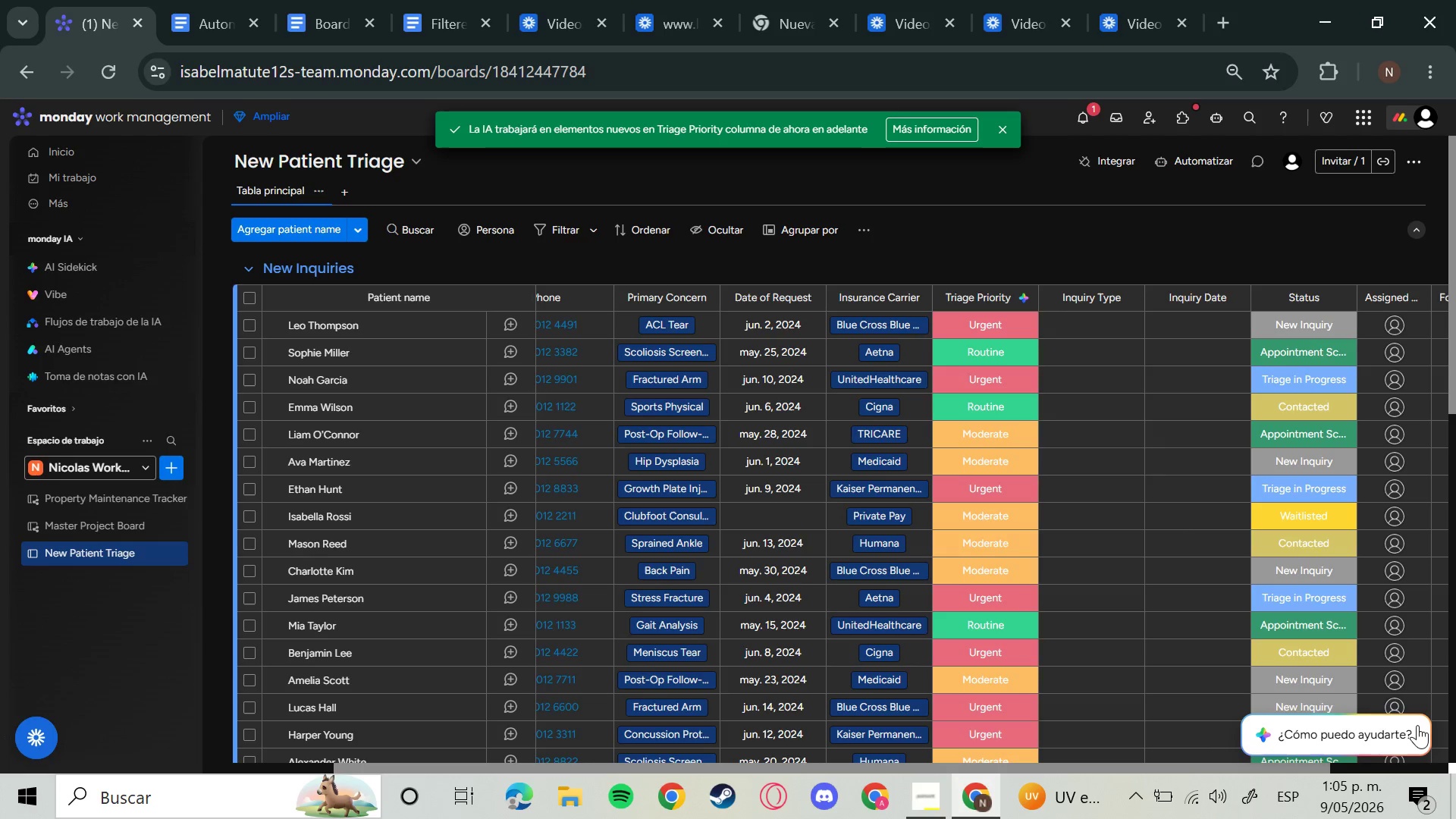 
left_click([1087, 328])
 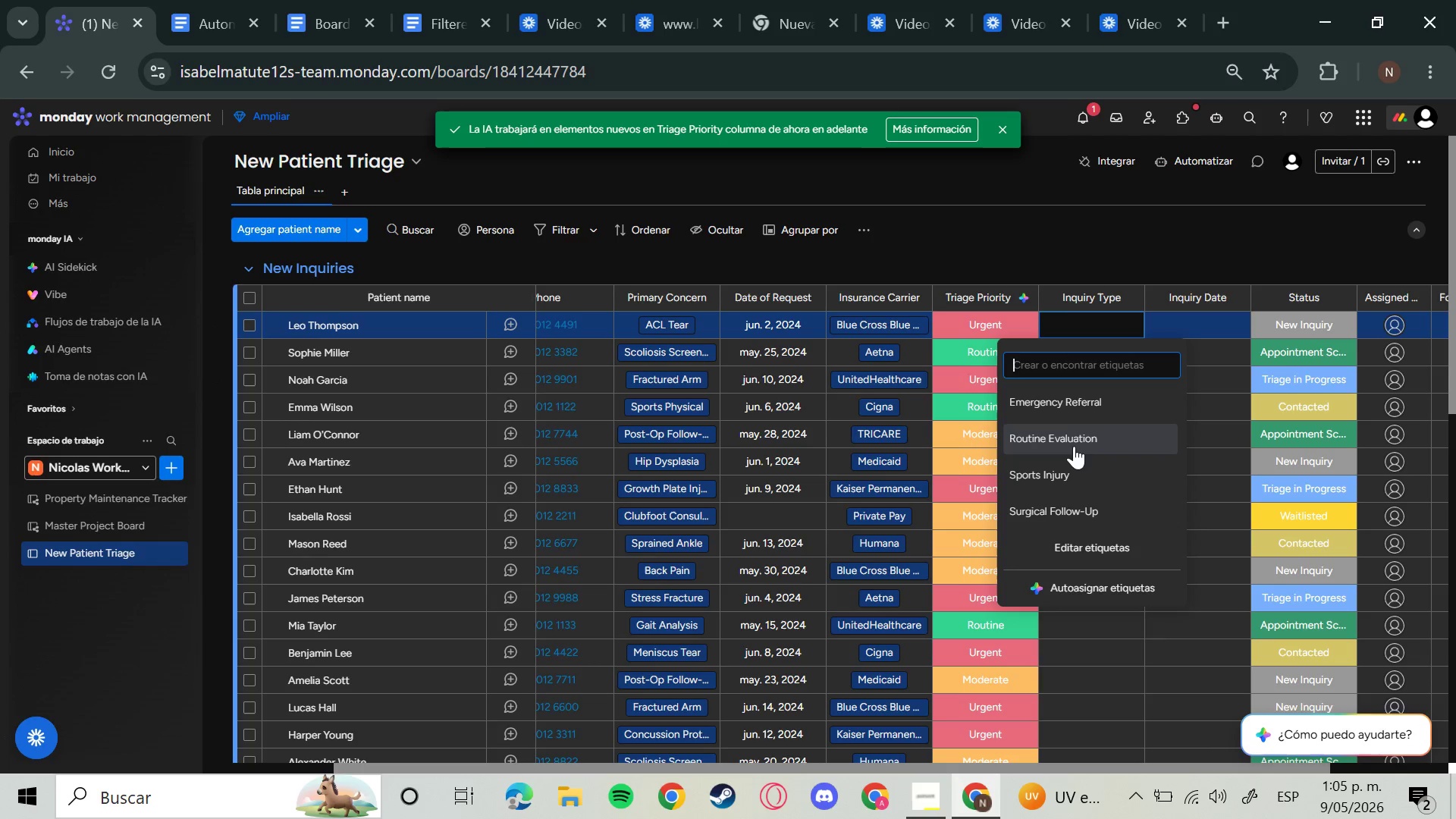 
left_click([1049, 471])
 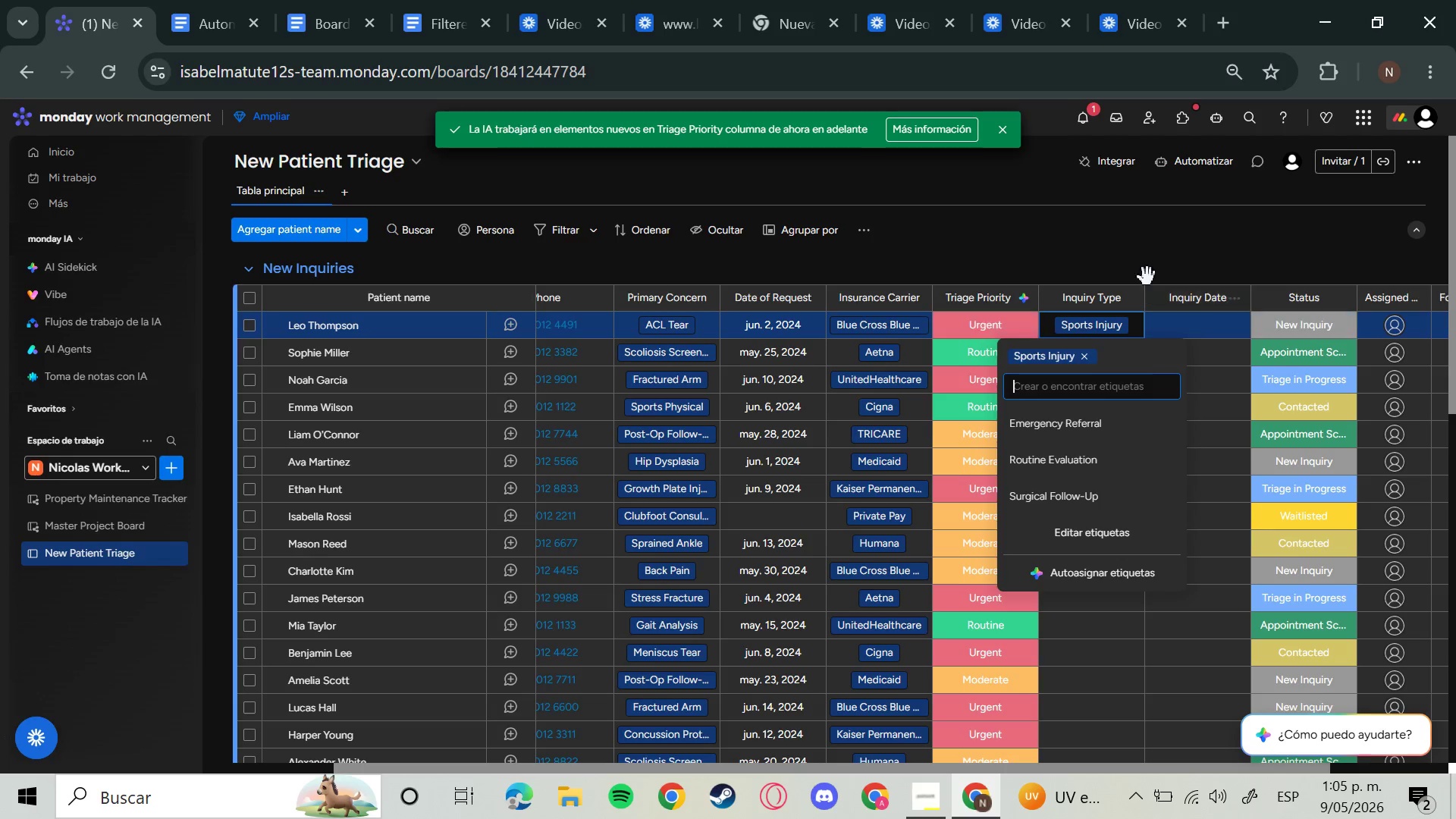 
left_click([1146, 275])
 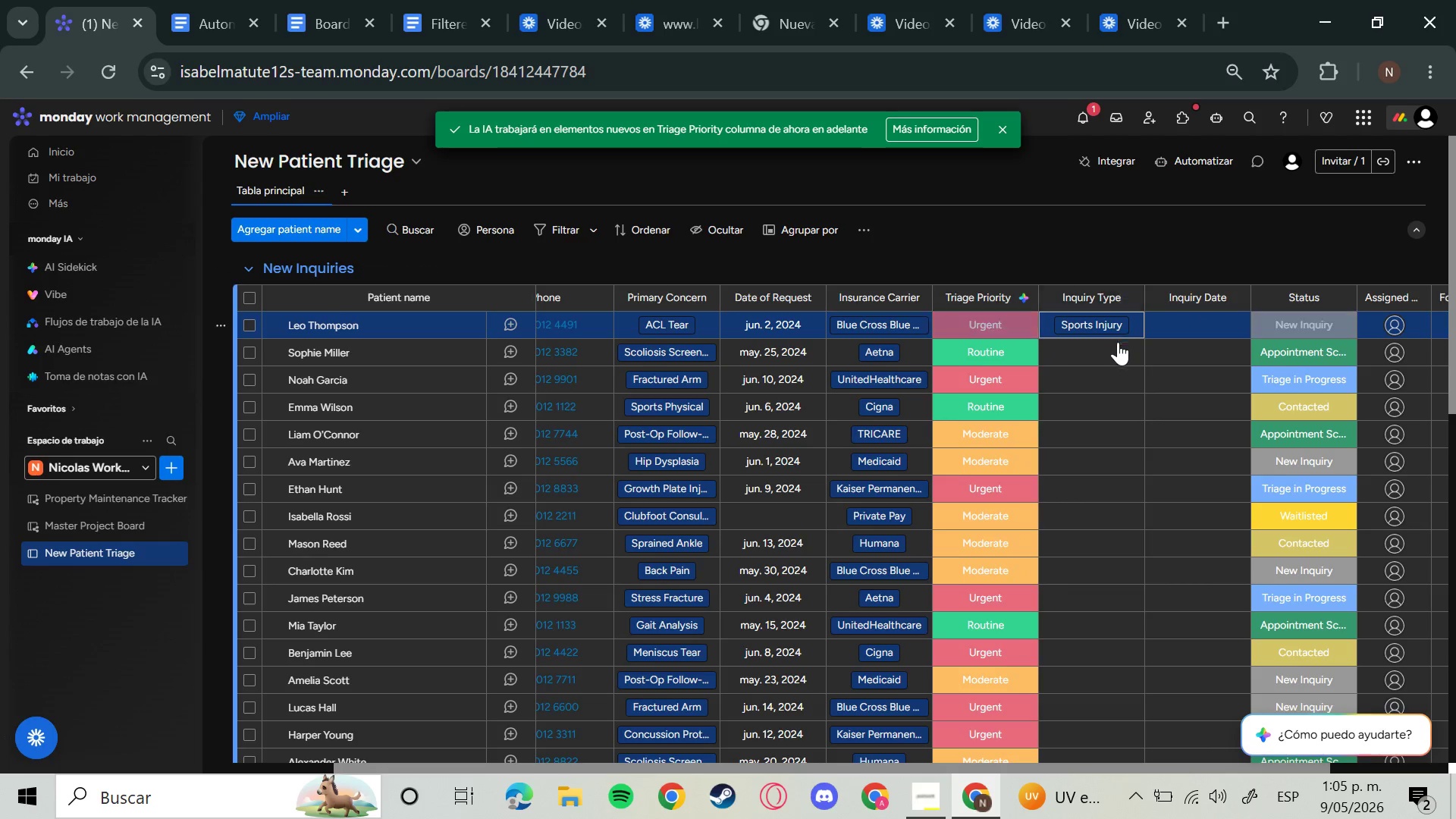 
left_click([1090, 349])
 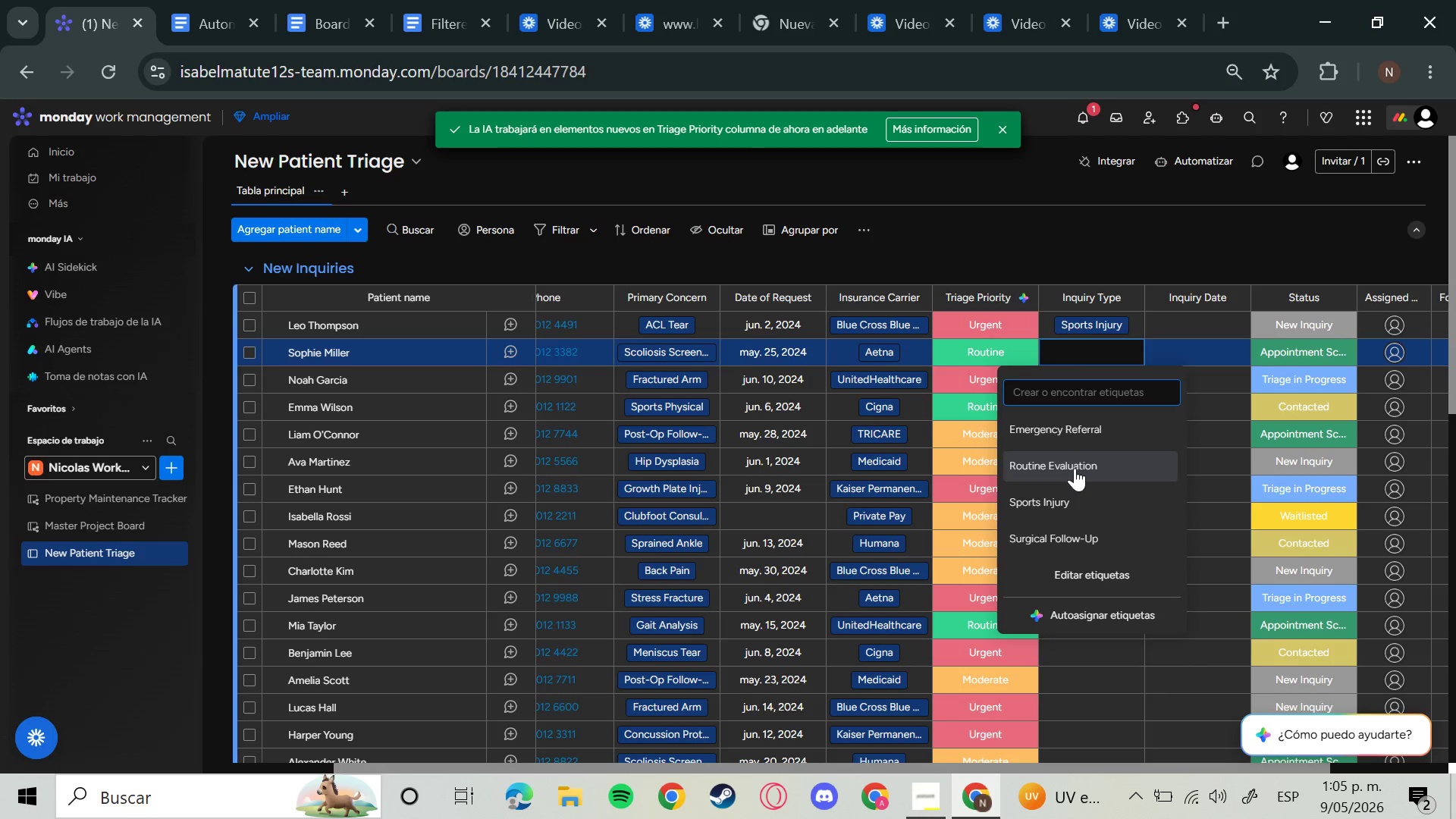 
left_click([1075, 468])
 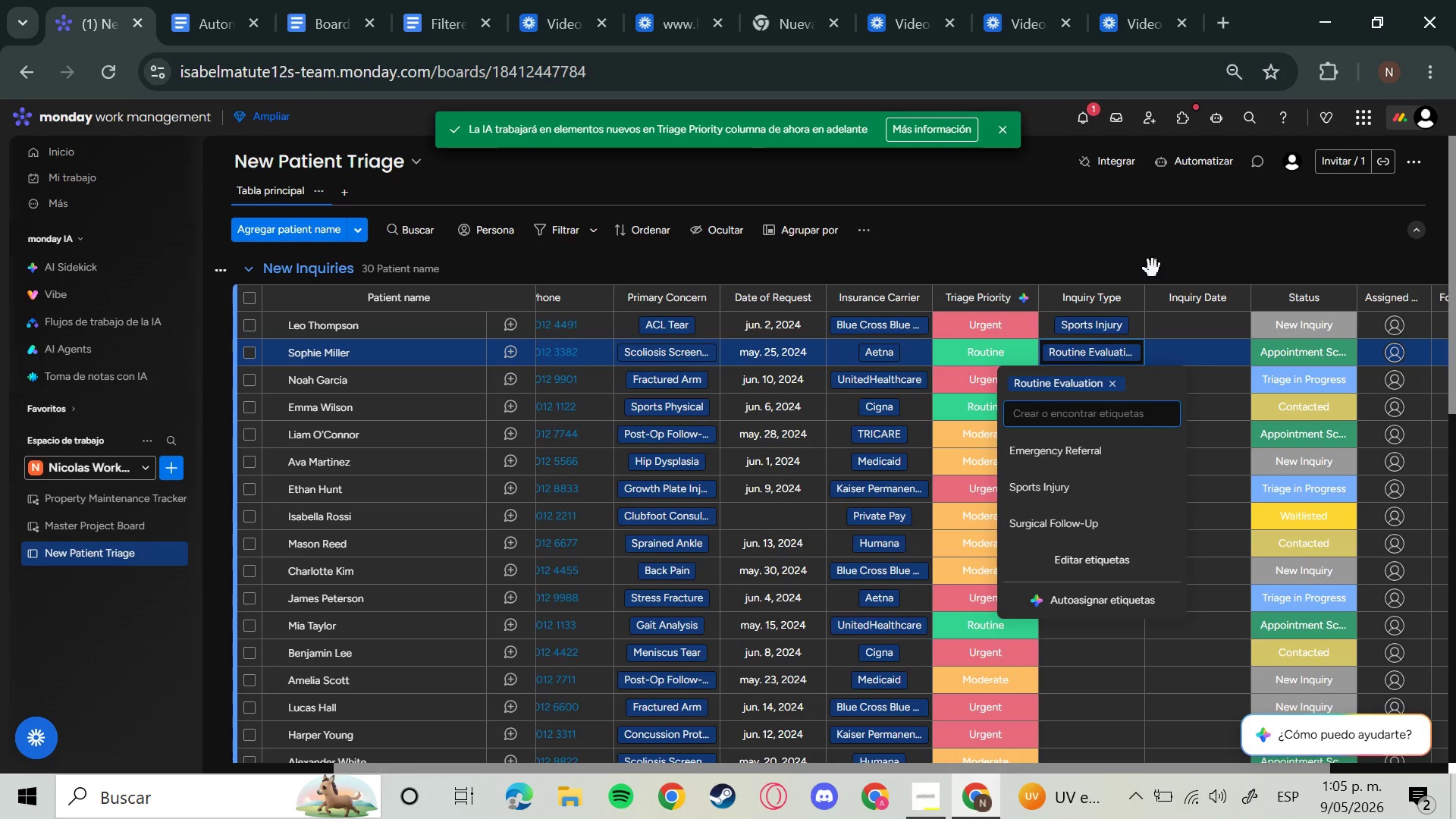 
left_click_drag(start_coordinate=[1153, 268], to_coordinate=[1125, 275])
 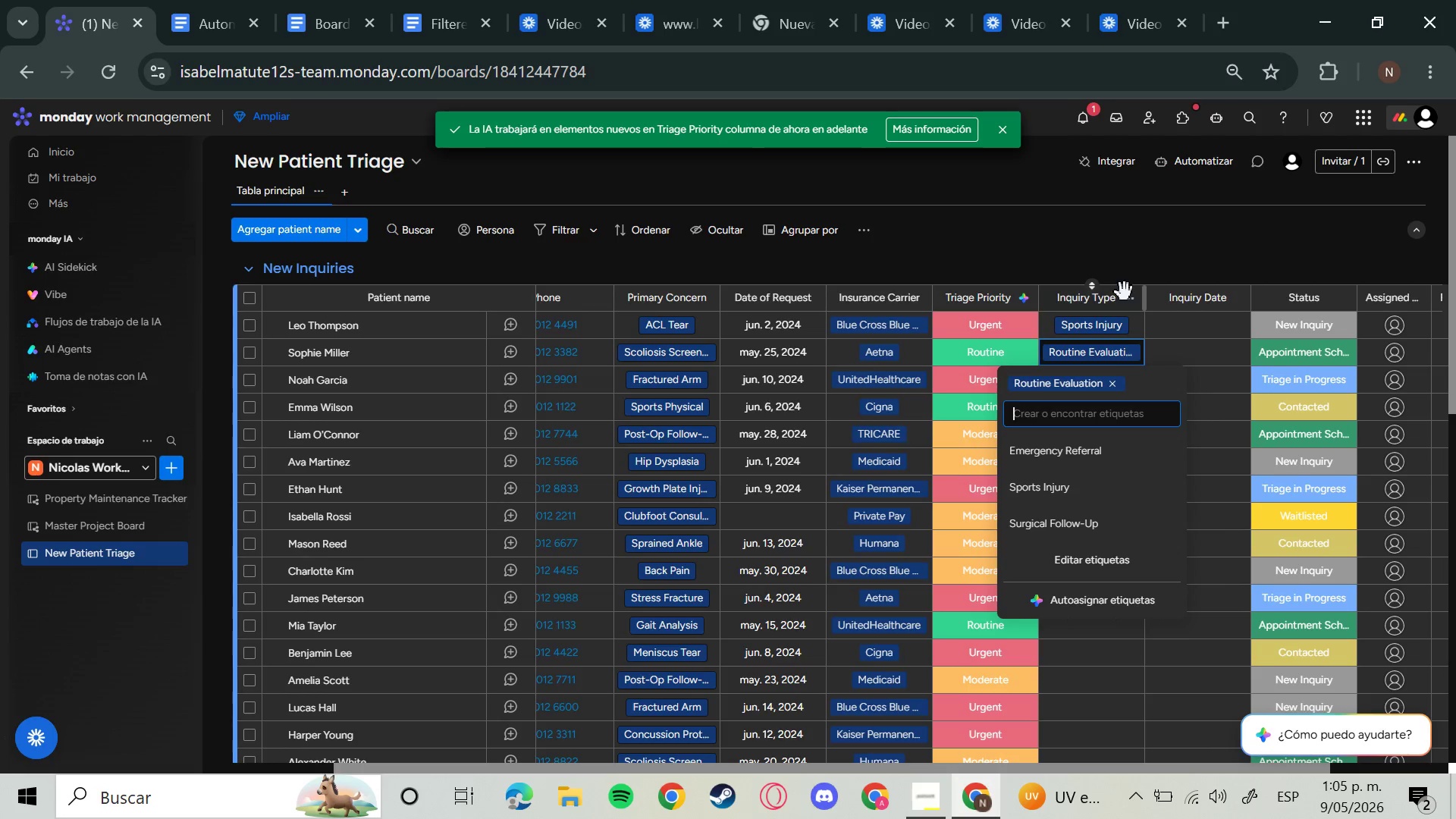 
left_click([1127, 265])
 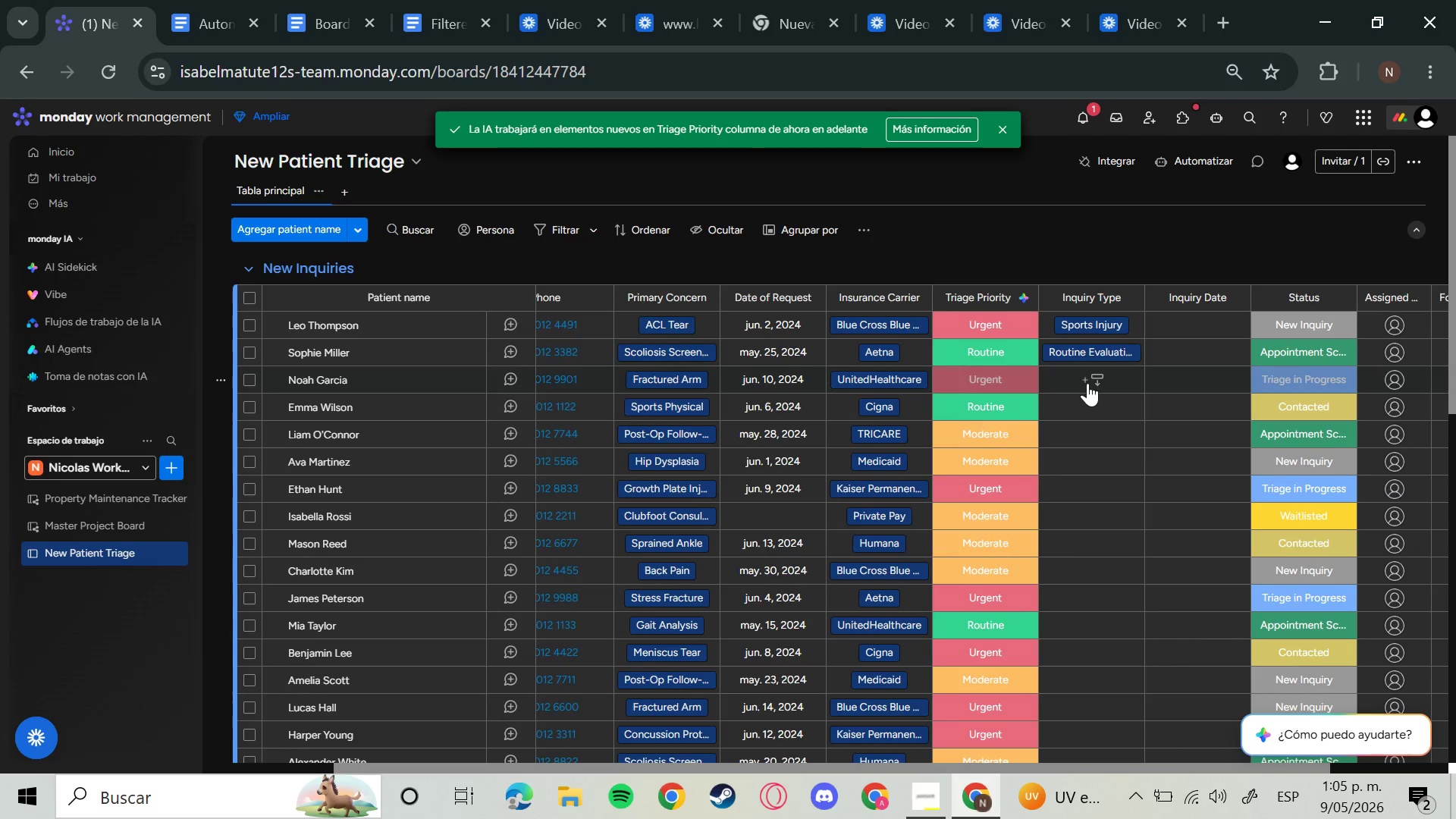 
wait(11.88)
 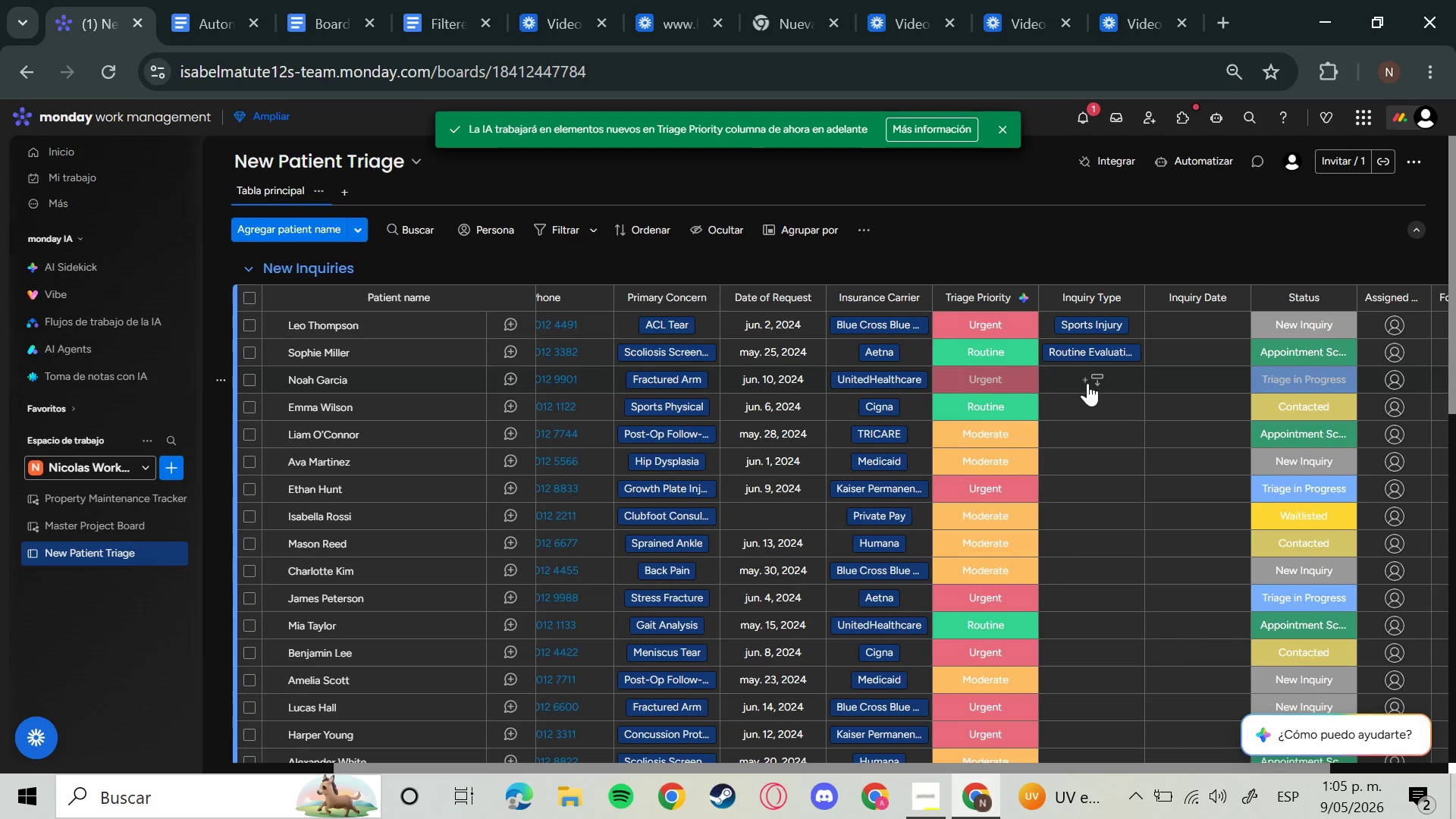 
left_click([1087, 383])
 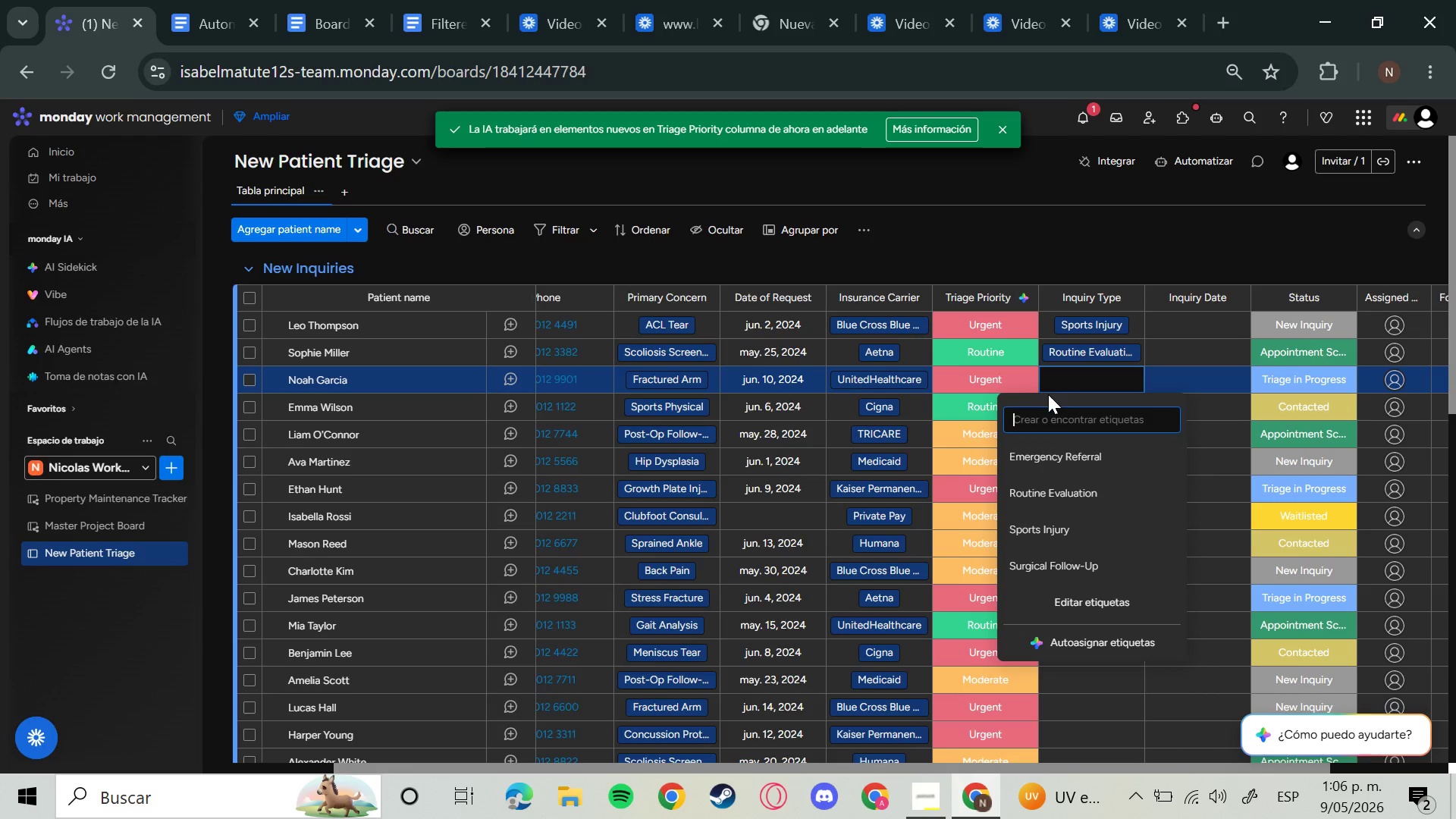 
left_click([1063, 451])
 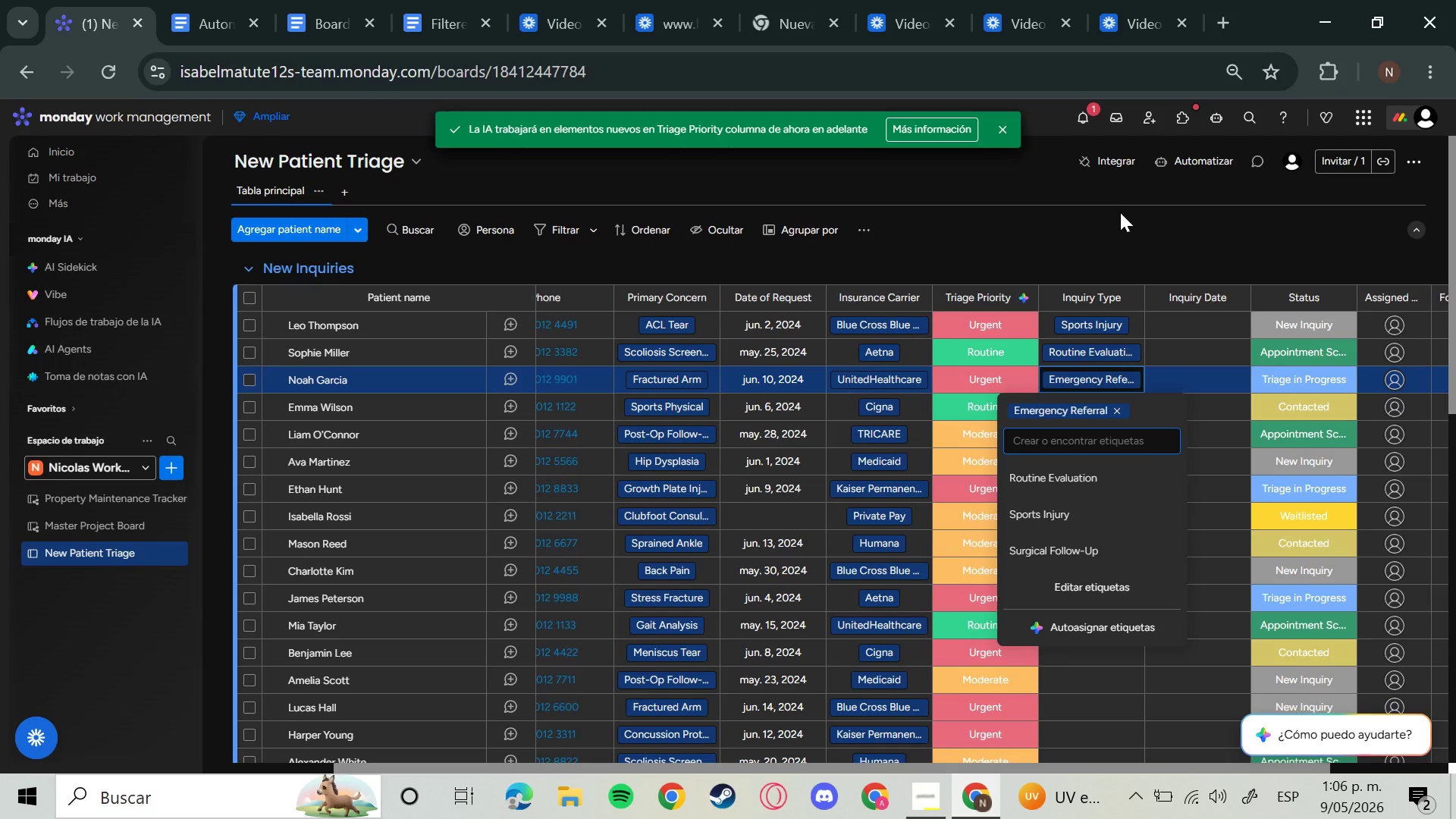 
left_click([1081, 257])
 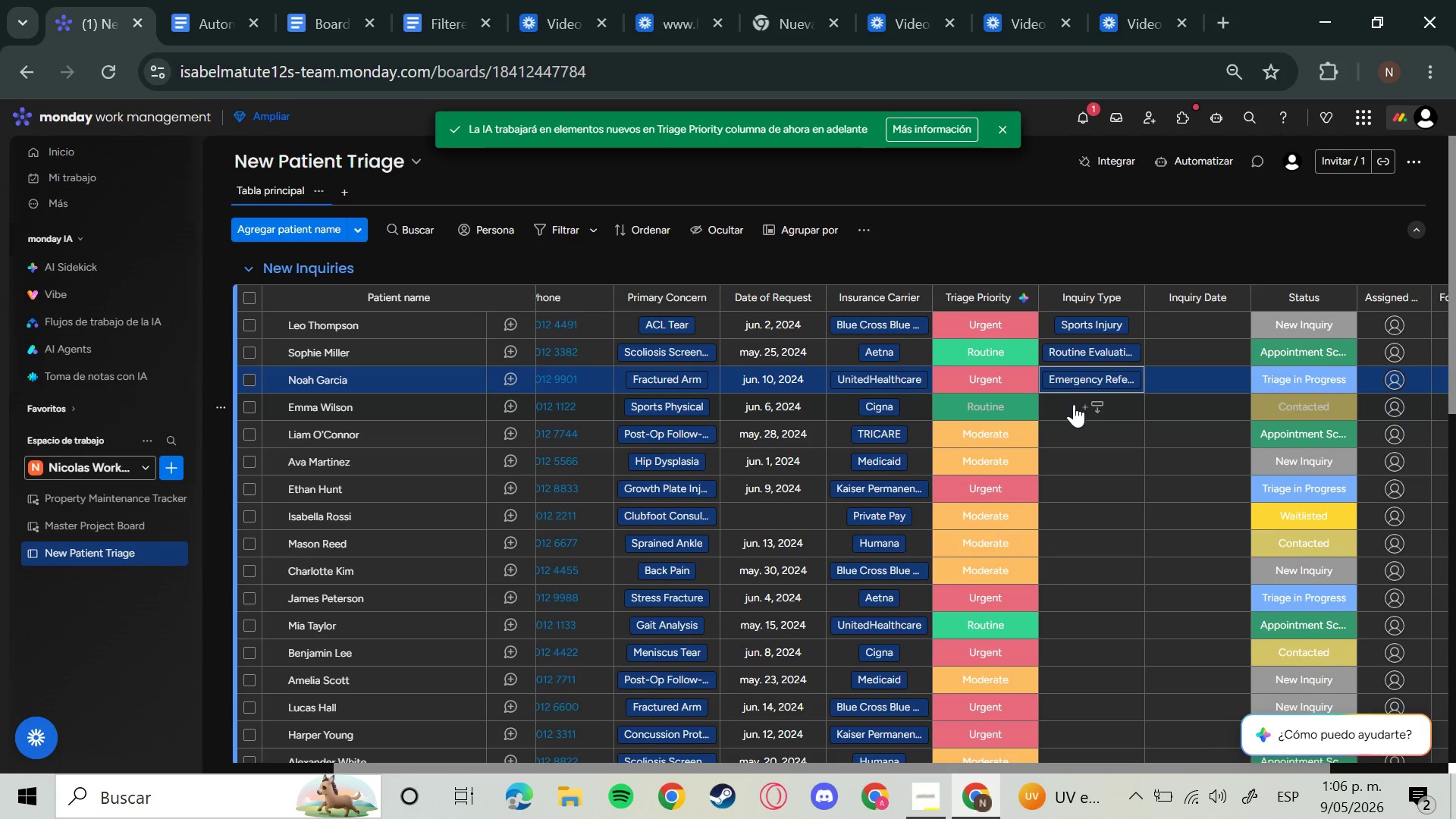 
left_click([1074, 405])
 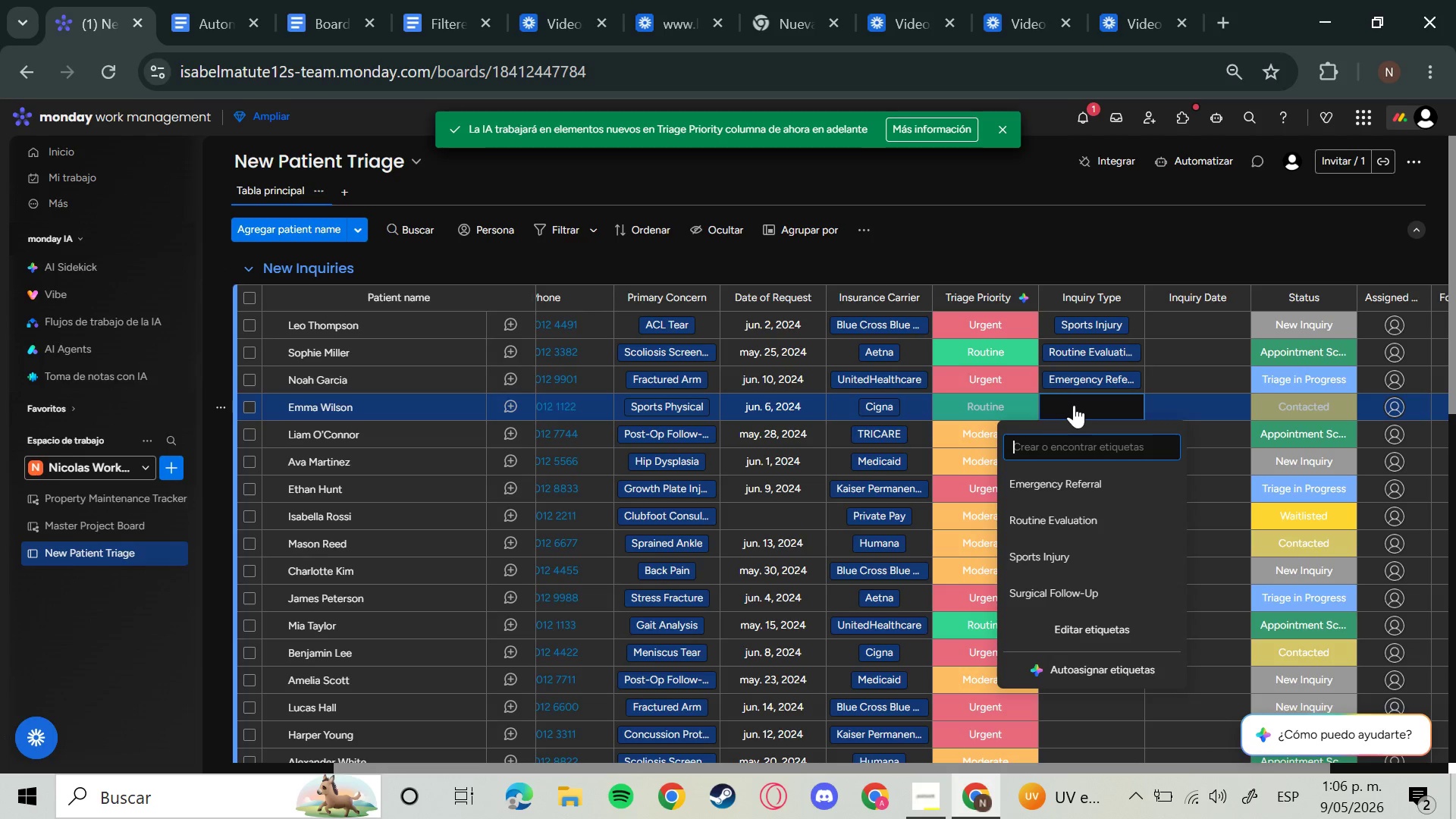 
wait(12.02)
 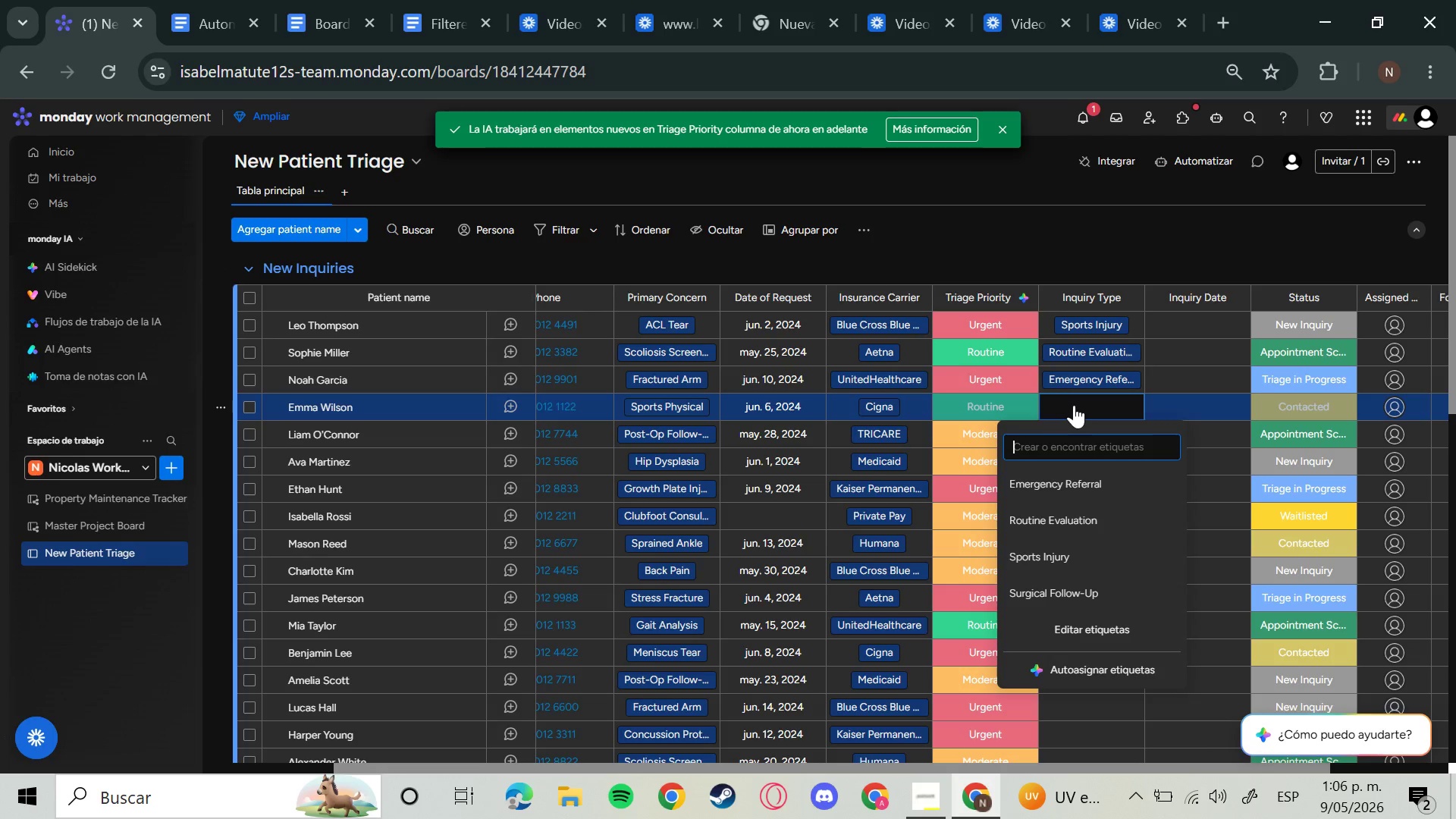 
left_click([1072, 560])
 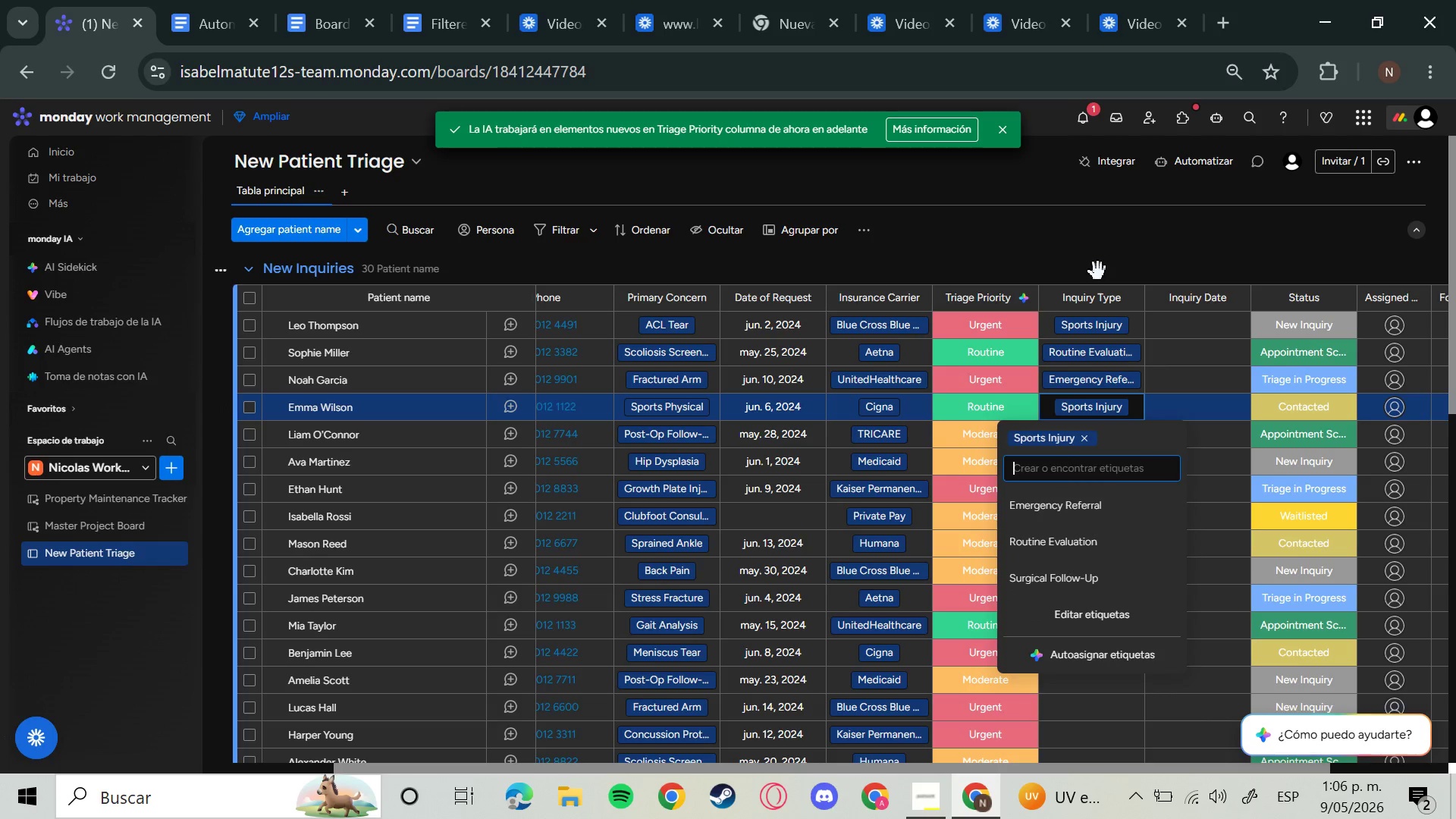 
left_click([1098, 269])
 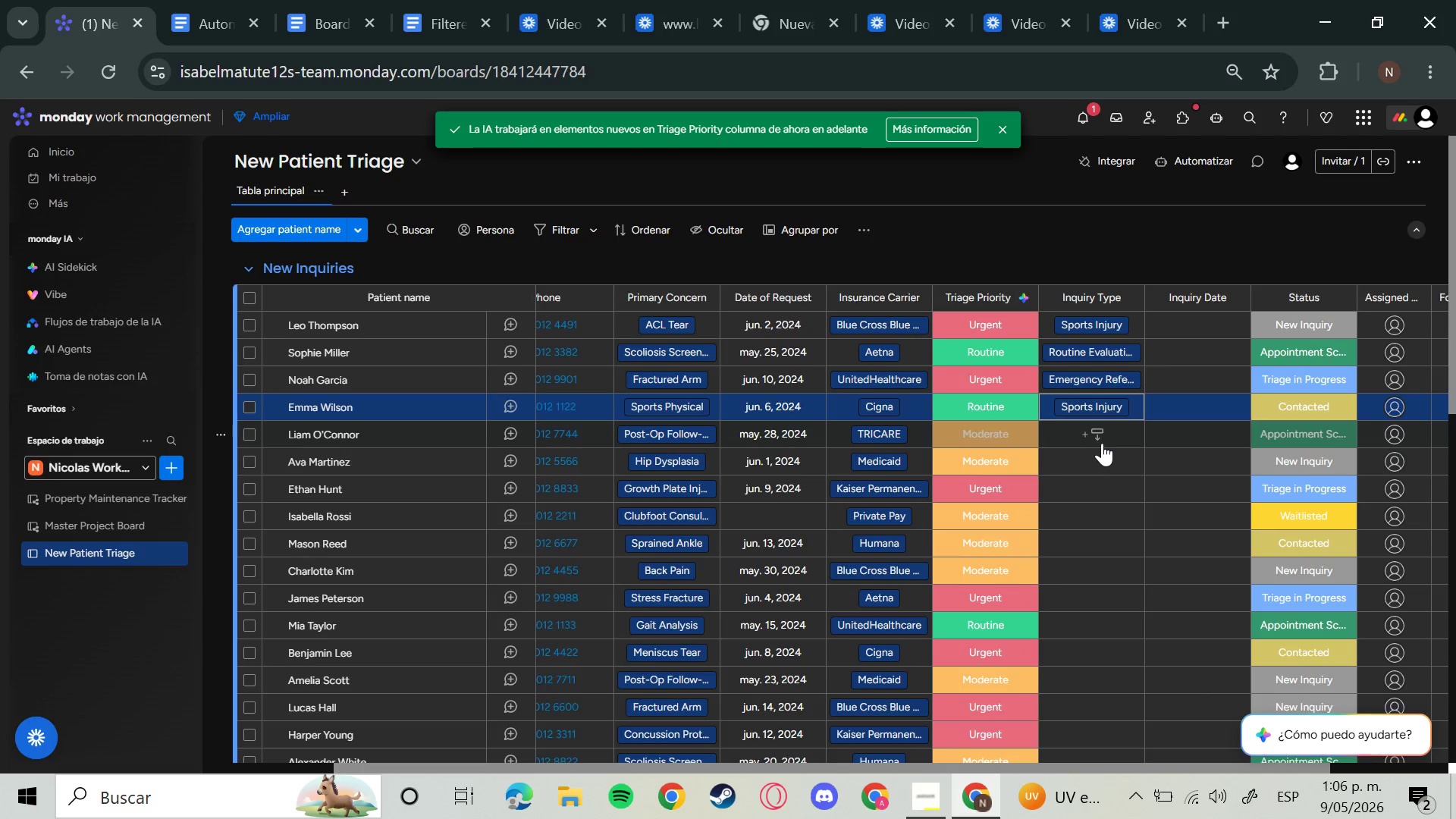 
left_click([1095, 432])
 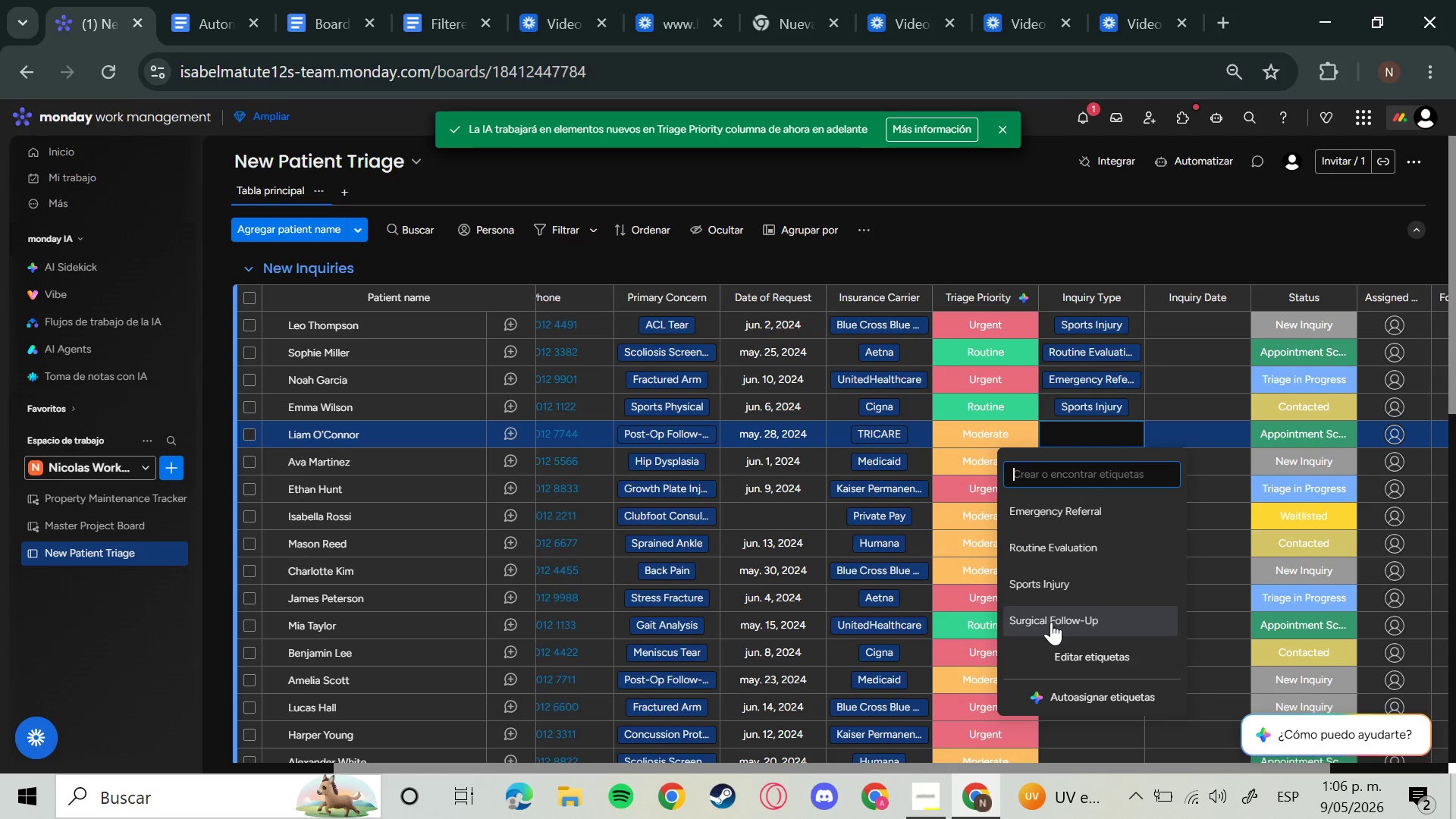 
left_click([1050, 623])
 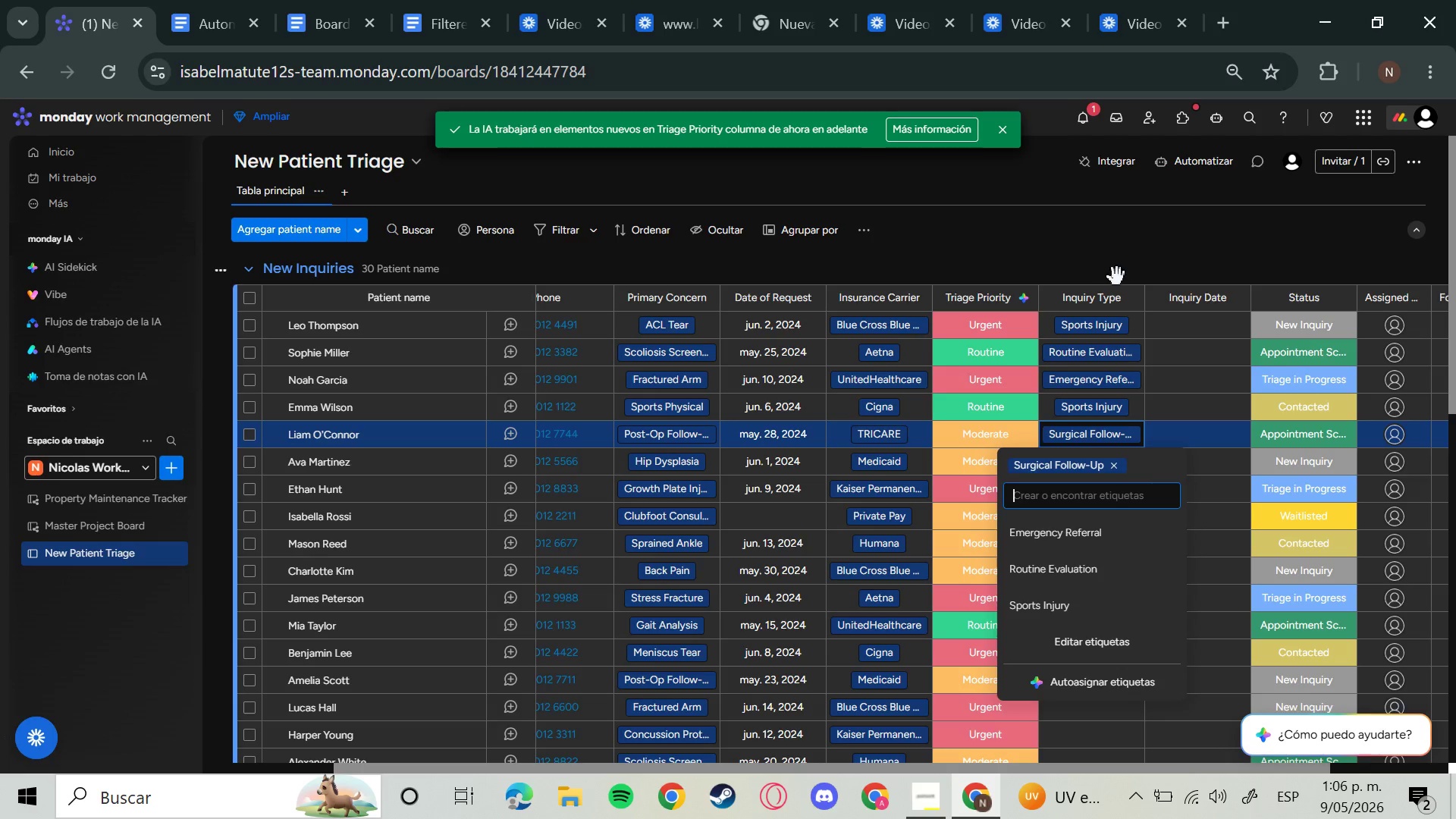 
left_click([1114, 273])
 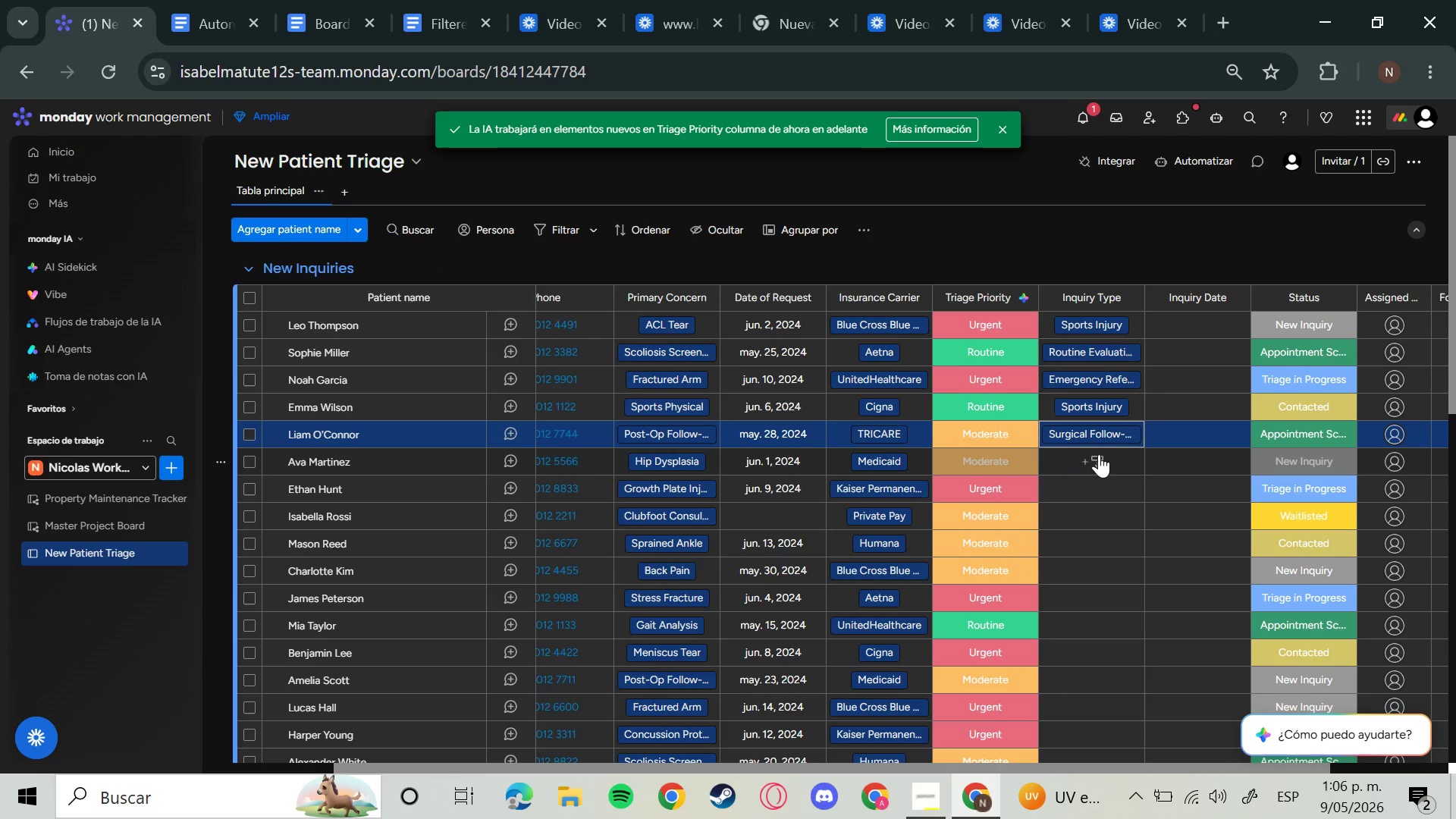 
left_click([1099, 454])
 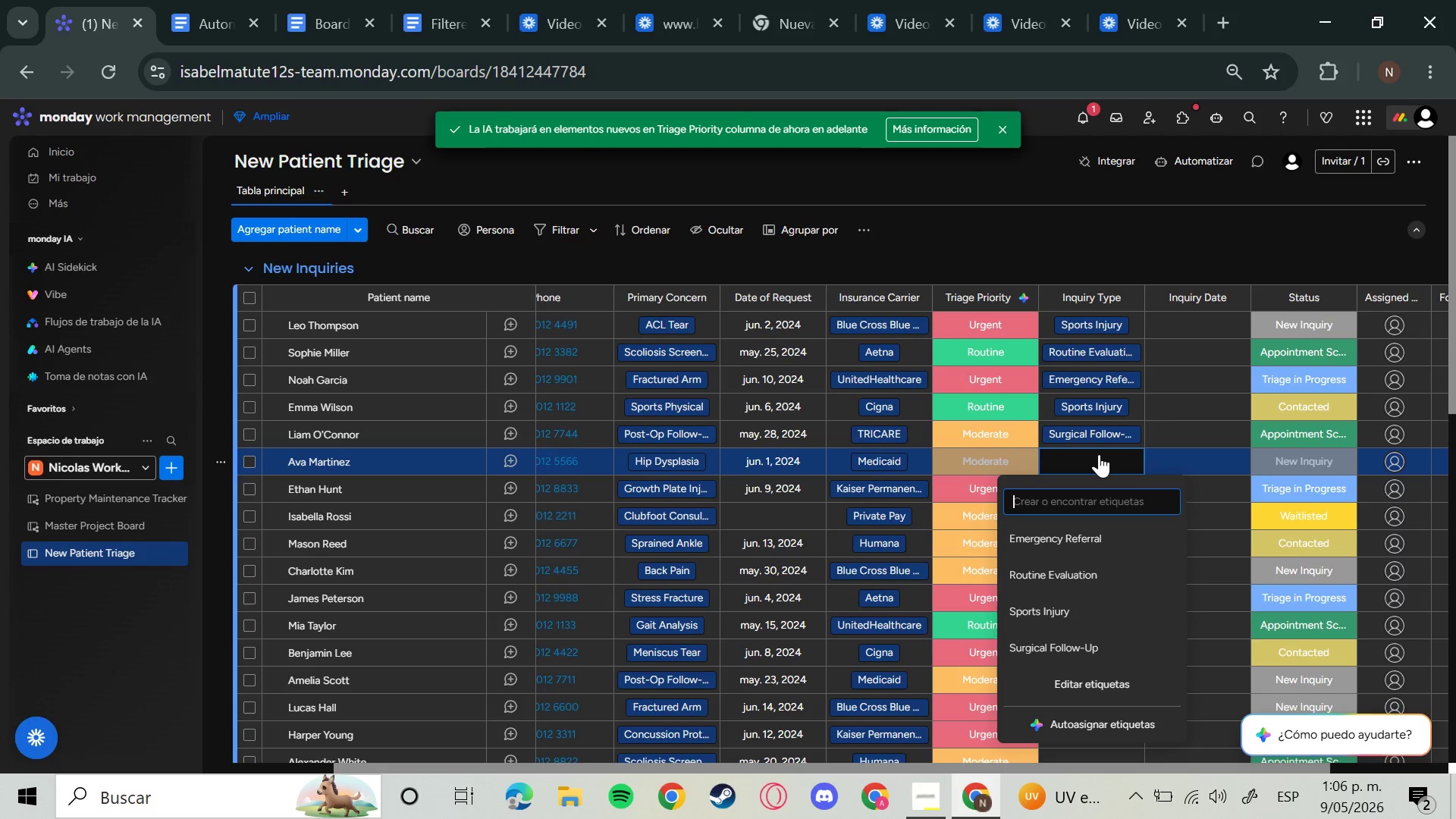 
wait(22.62)
 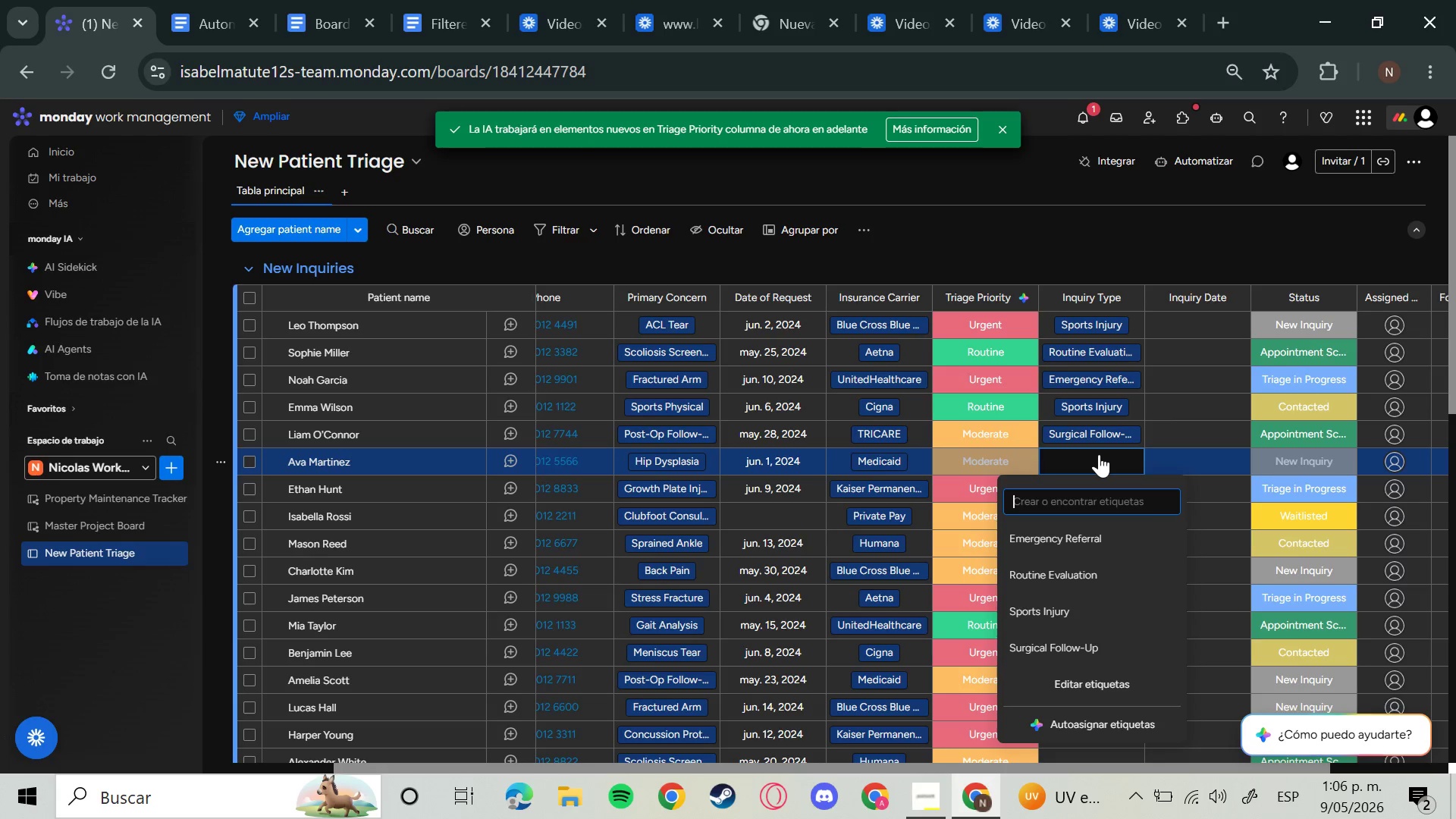 
left_click_drag(start_coordinate=[1112, 591], to_coordinate=[1100, 581])
 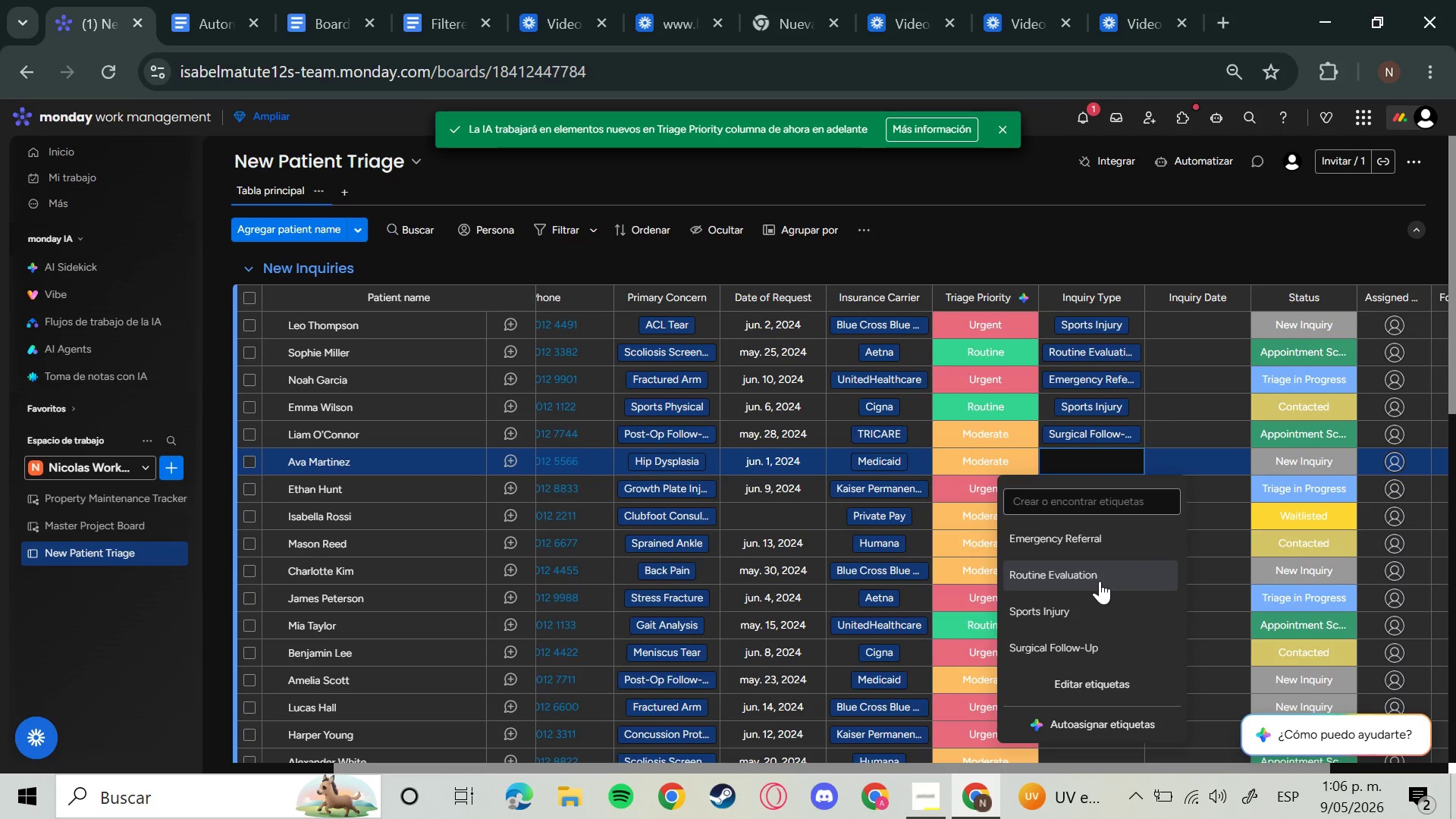 
left_click([1100, 581])
 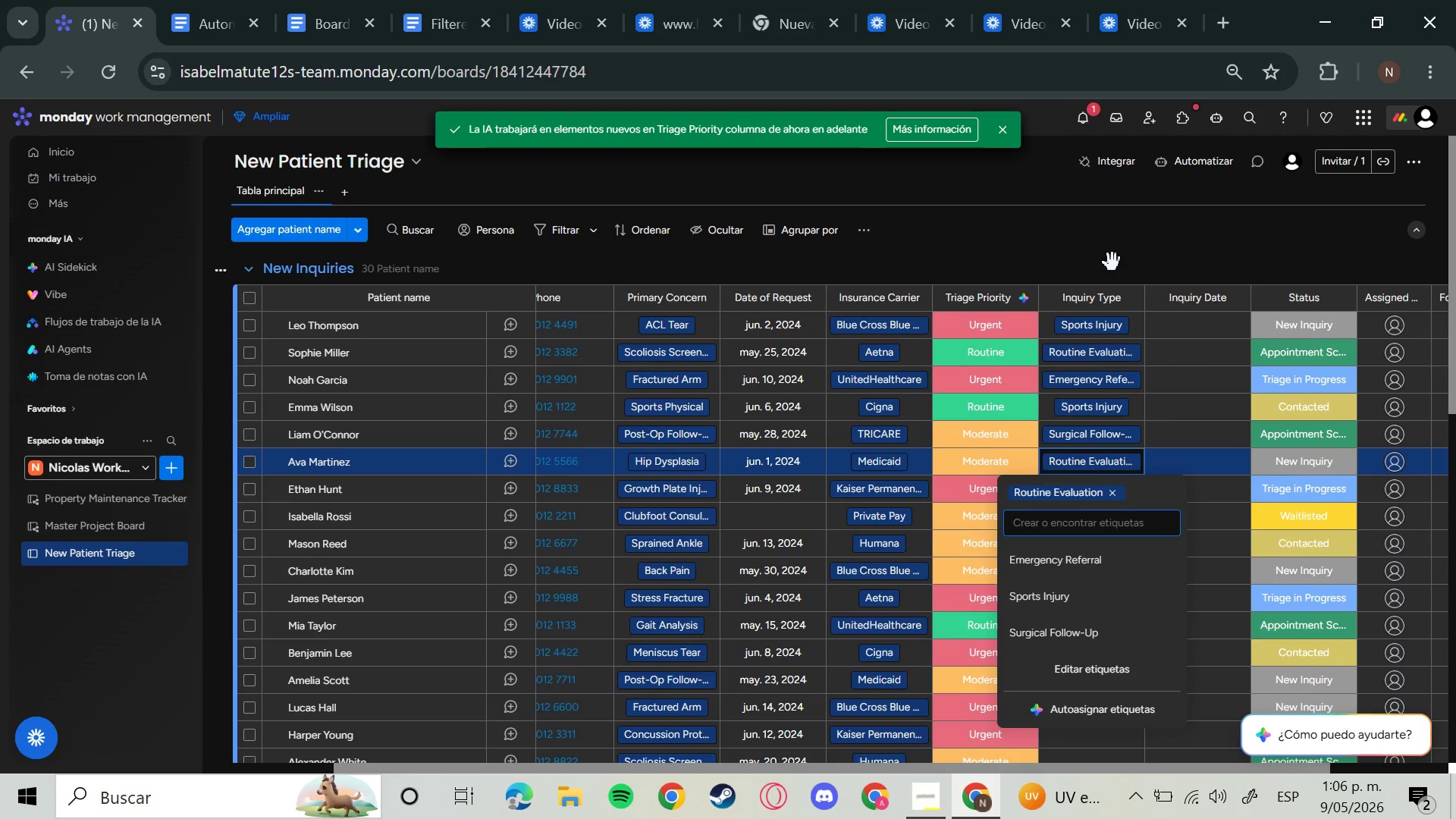 
left_click([1112, 262])
 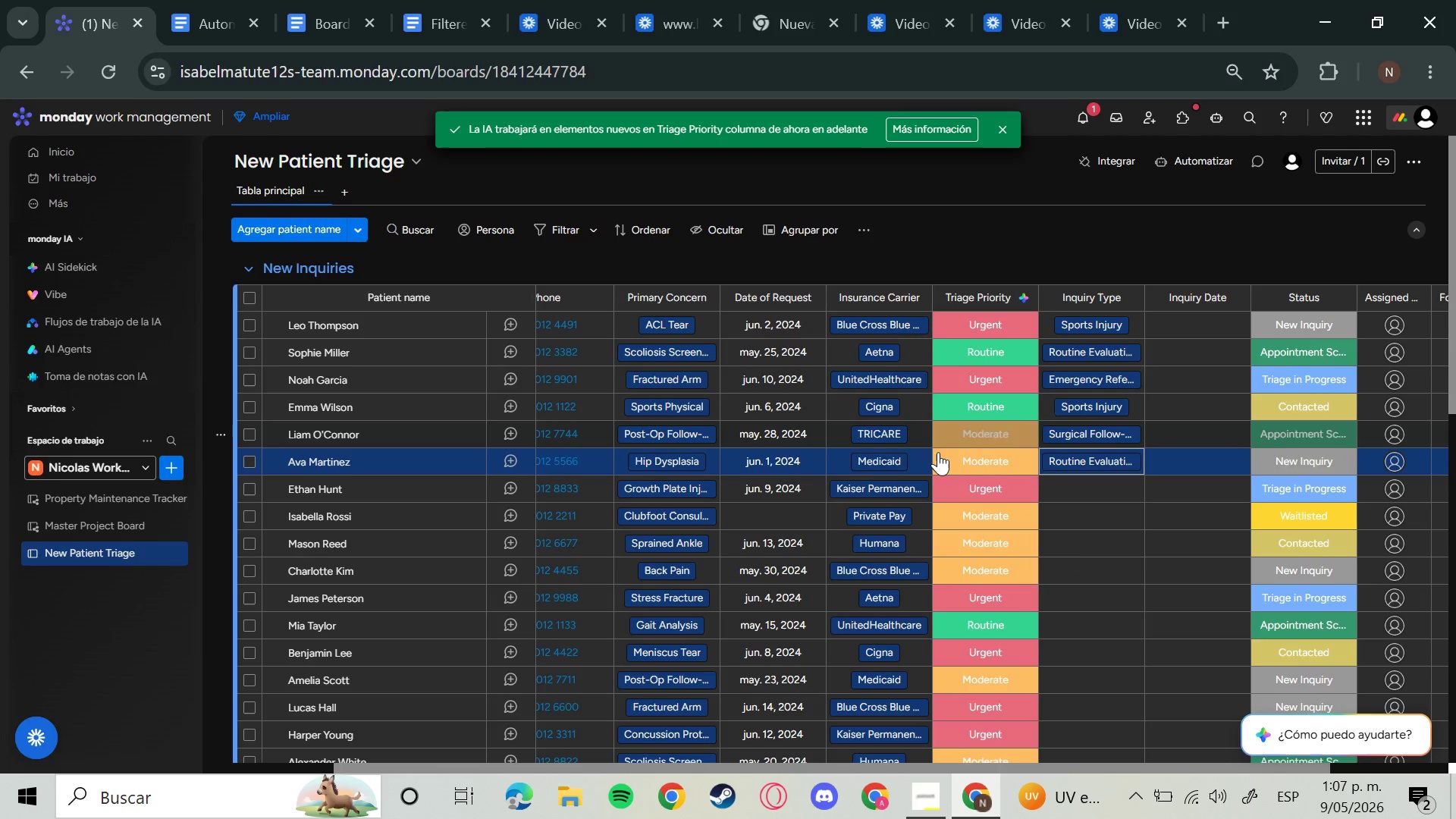 
left_click([1074, 497])
 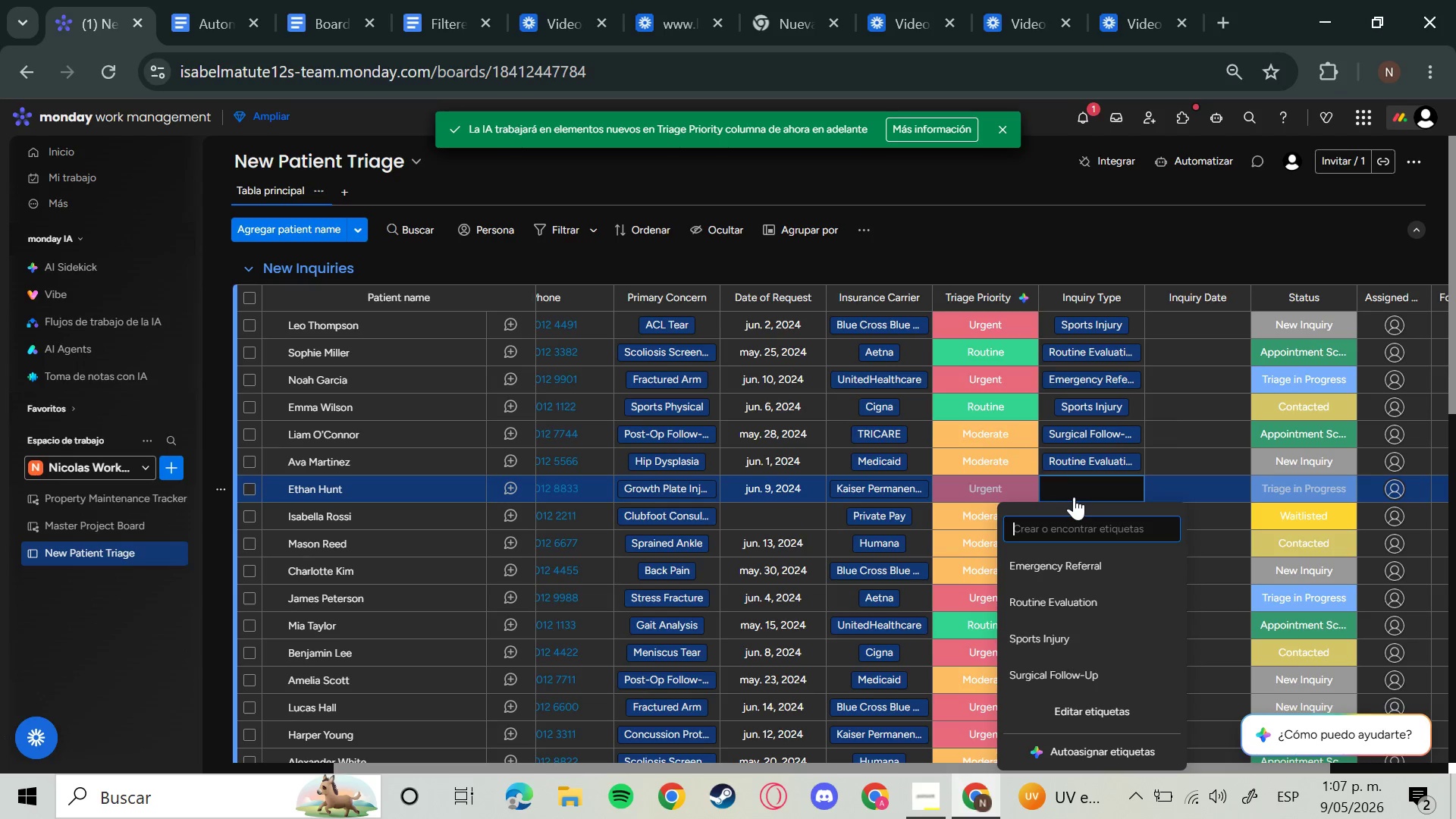 
wait(15.14)
 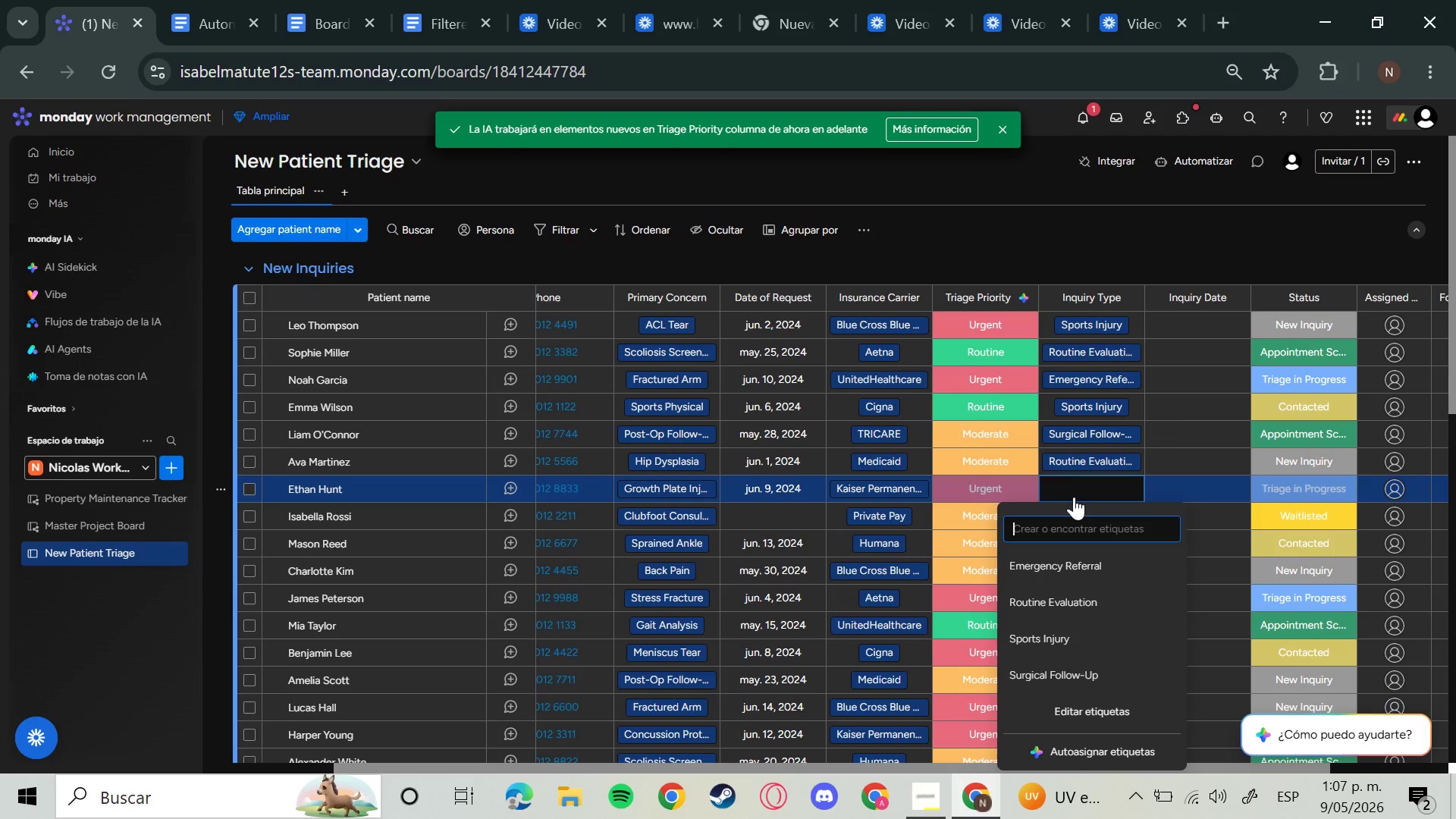 
left_click([1118, 651])
 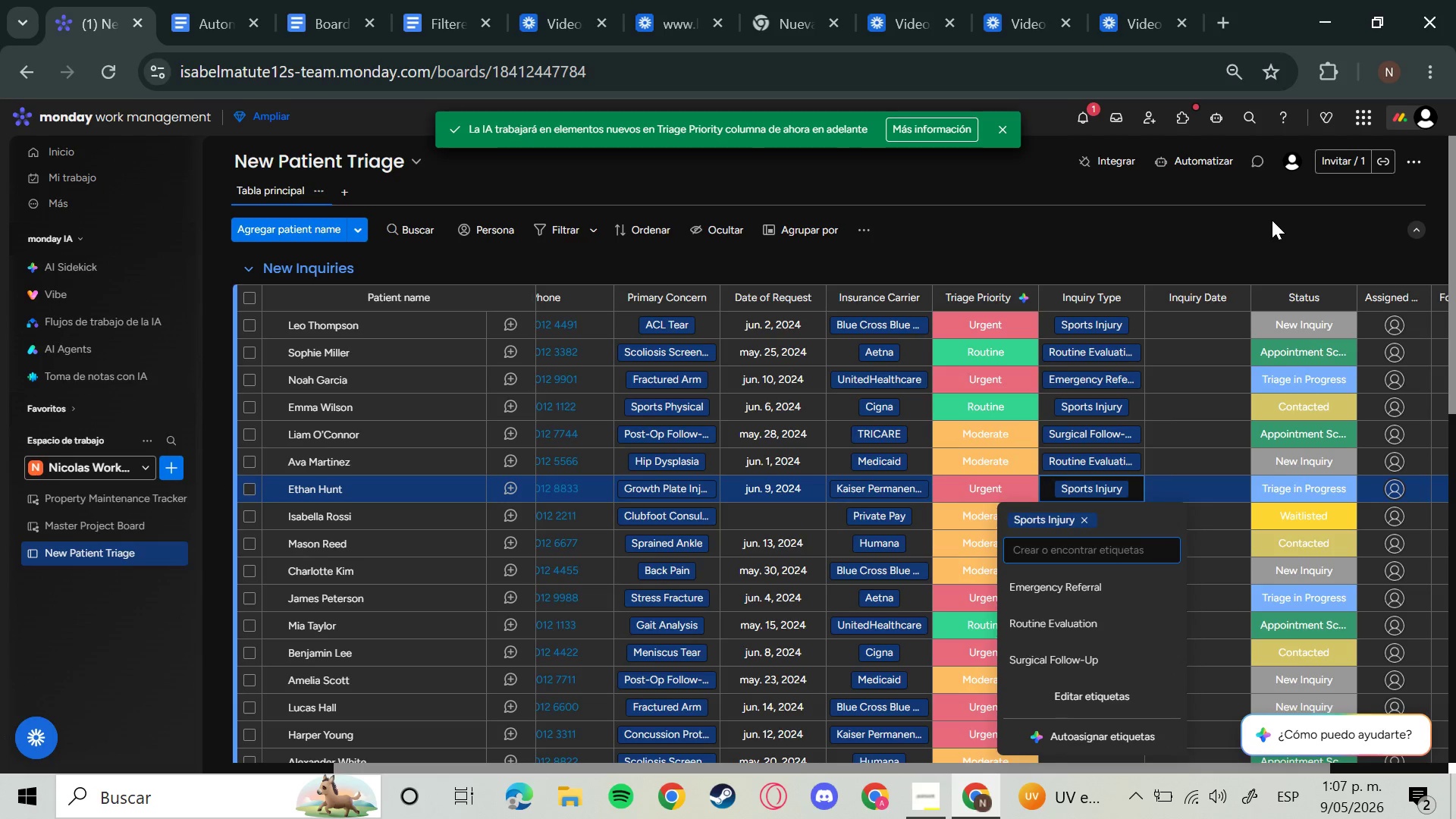 
left_click([1272, 220])
 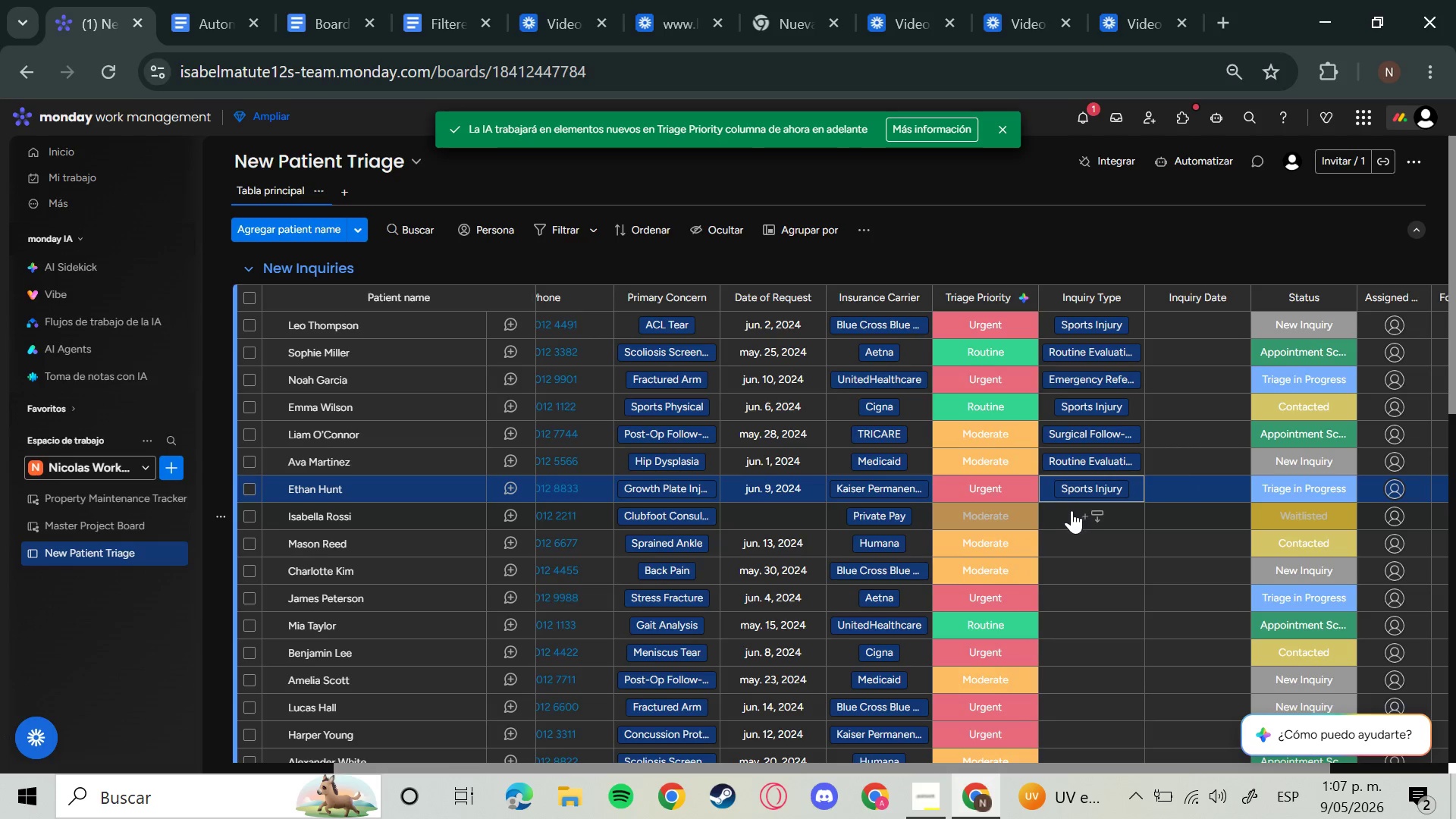 
left_click([1068, 513])
 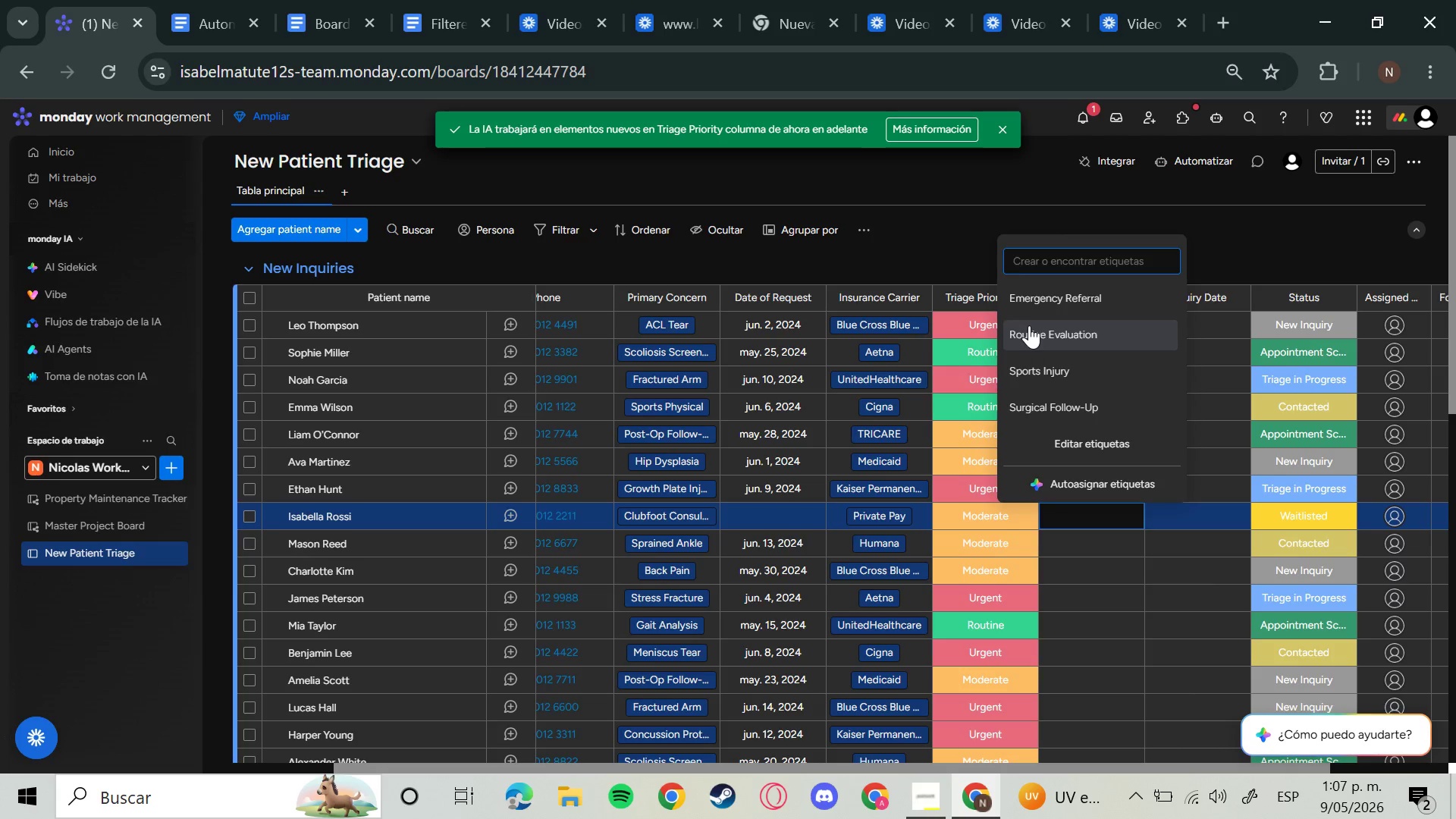 
wait(35.61)
 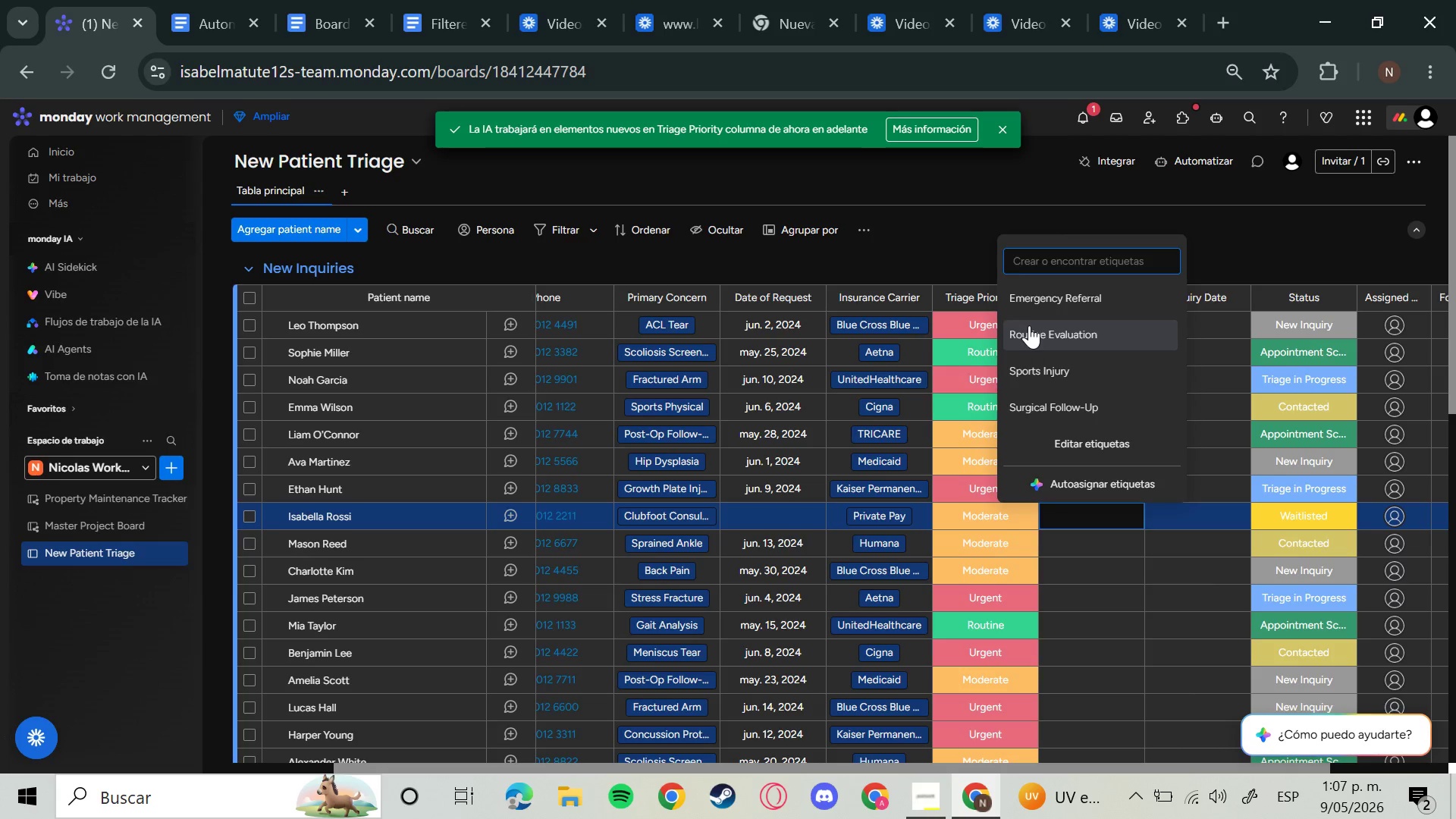 
left_click([1068, 373])
 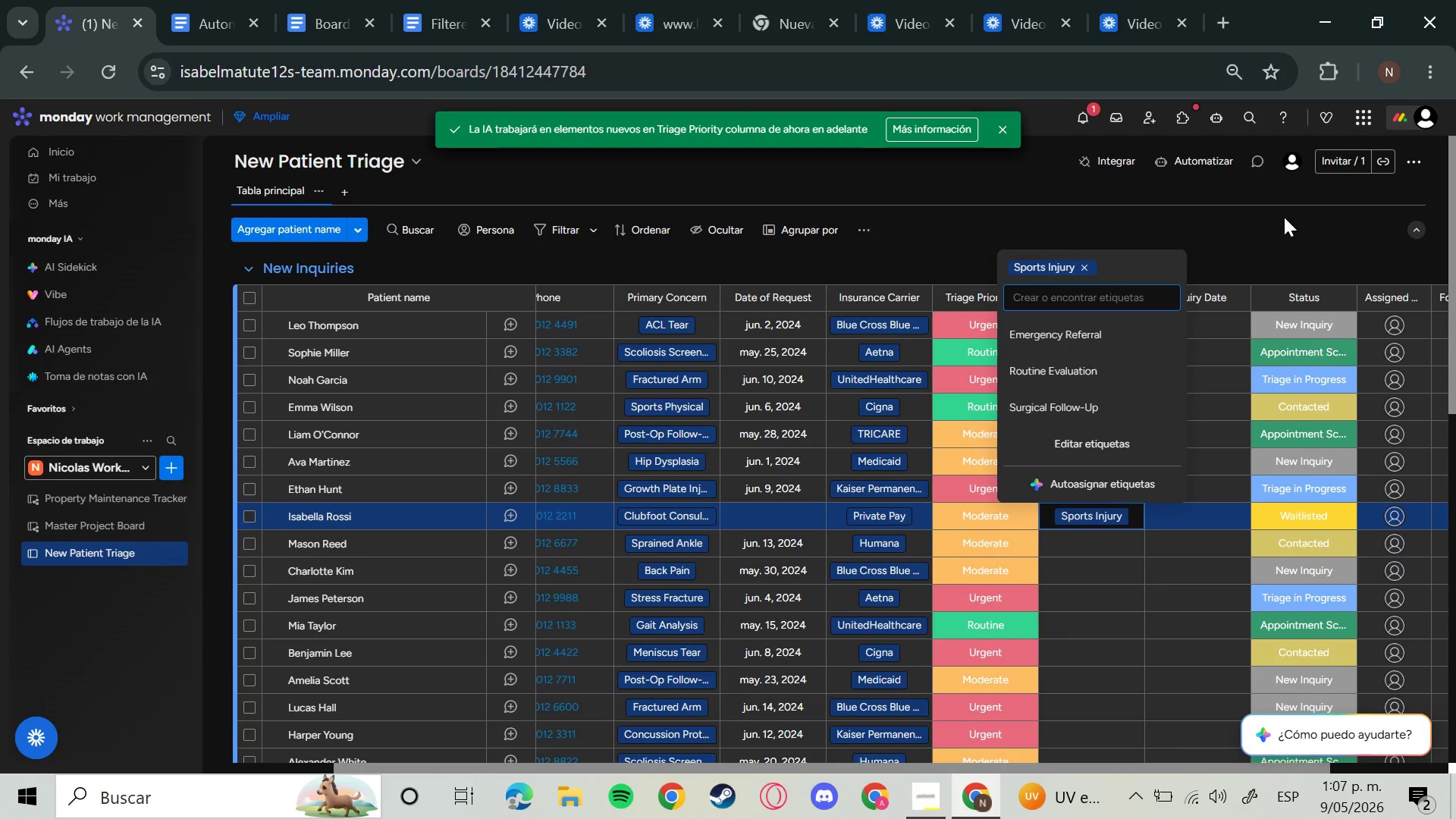 
left_click([1284, 217])
 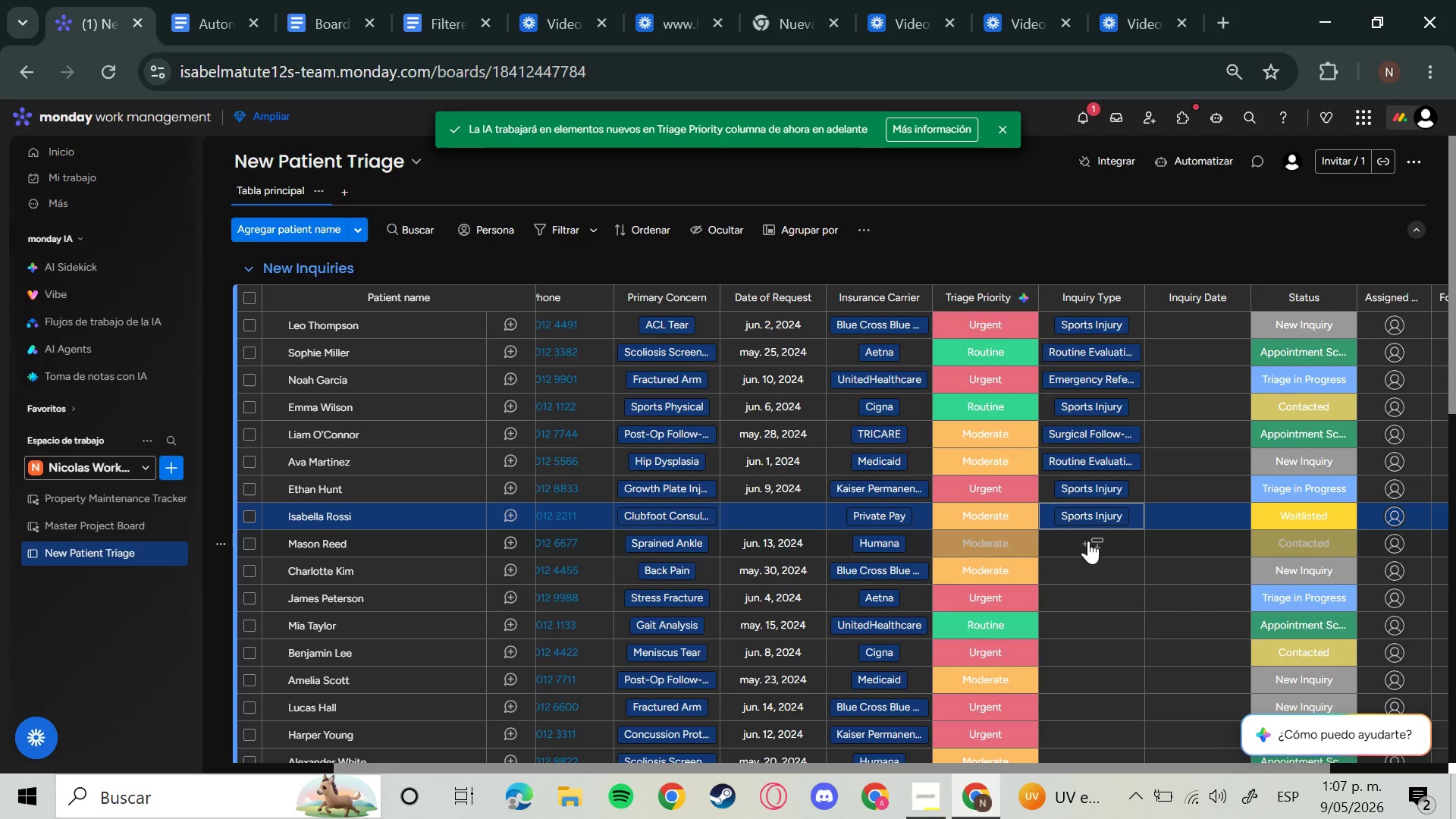 
left_click([1084, 538])
 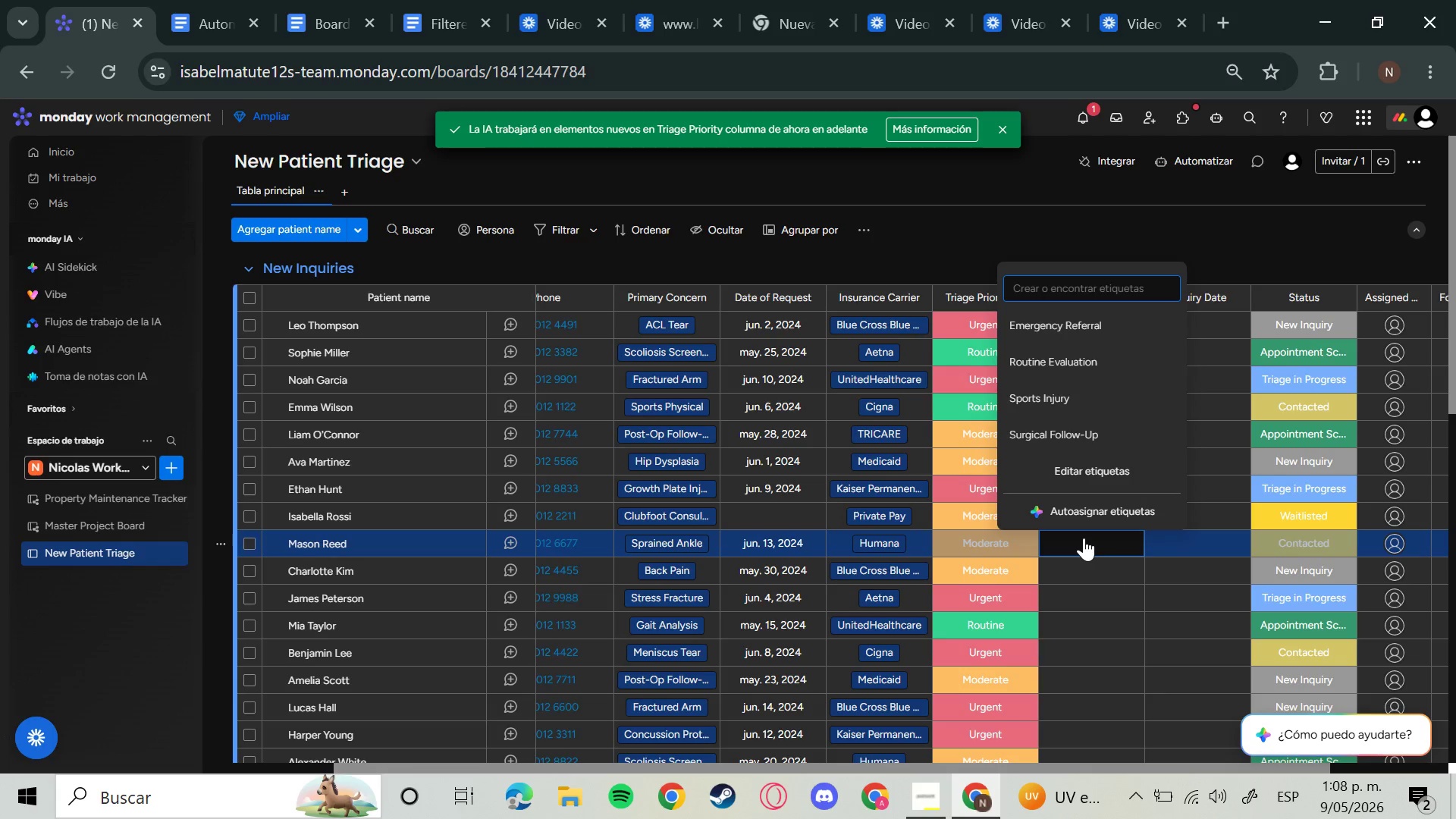 
wait(13.55)
 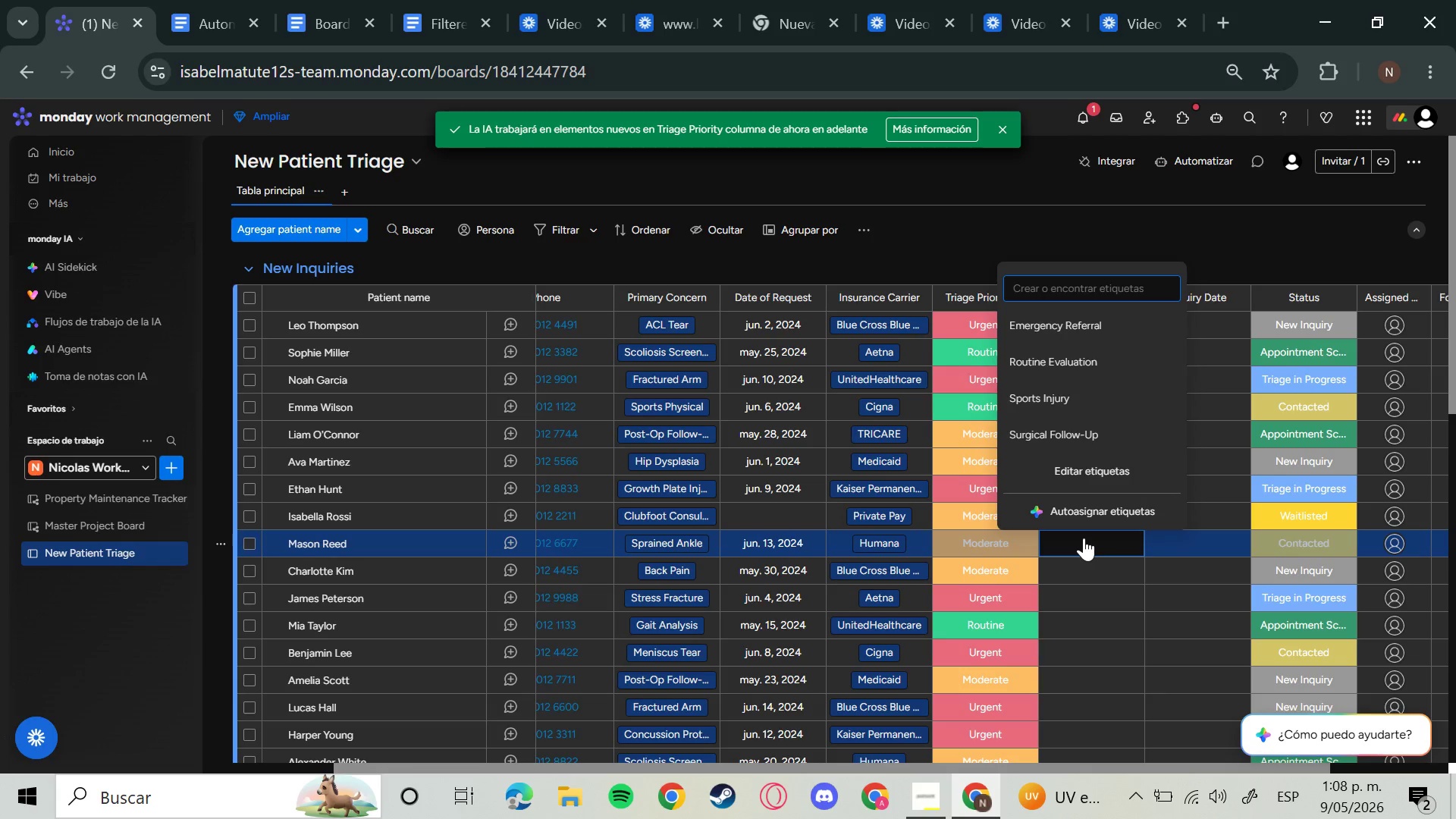 
left_click([909, 795])